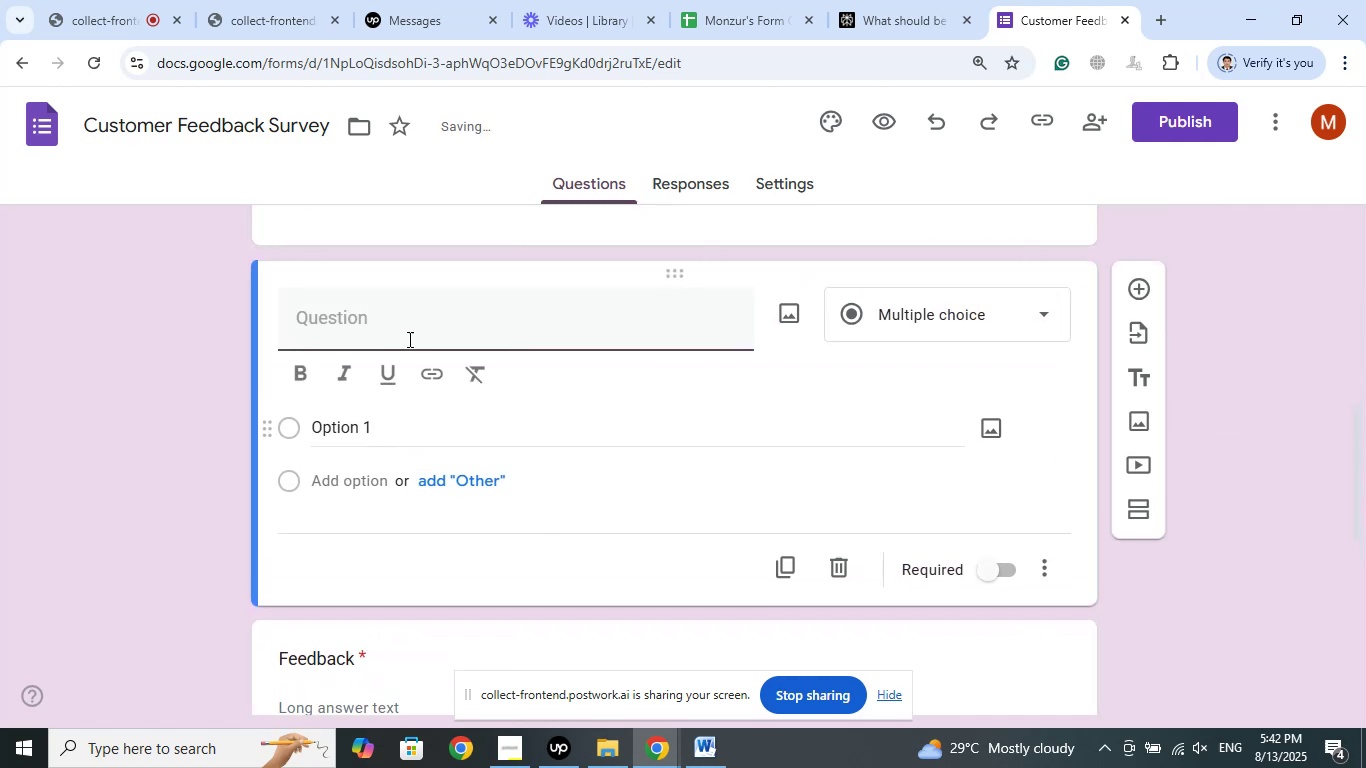 
right_click([406, 331])
 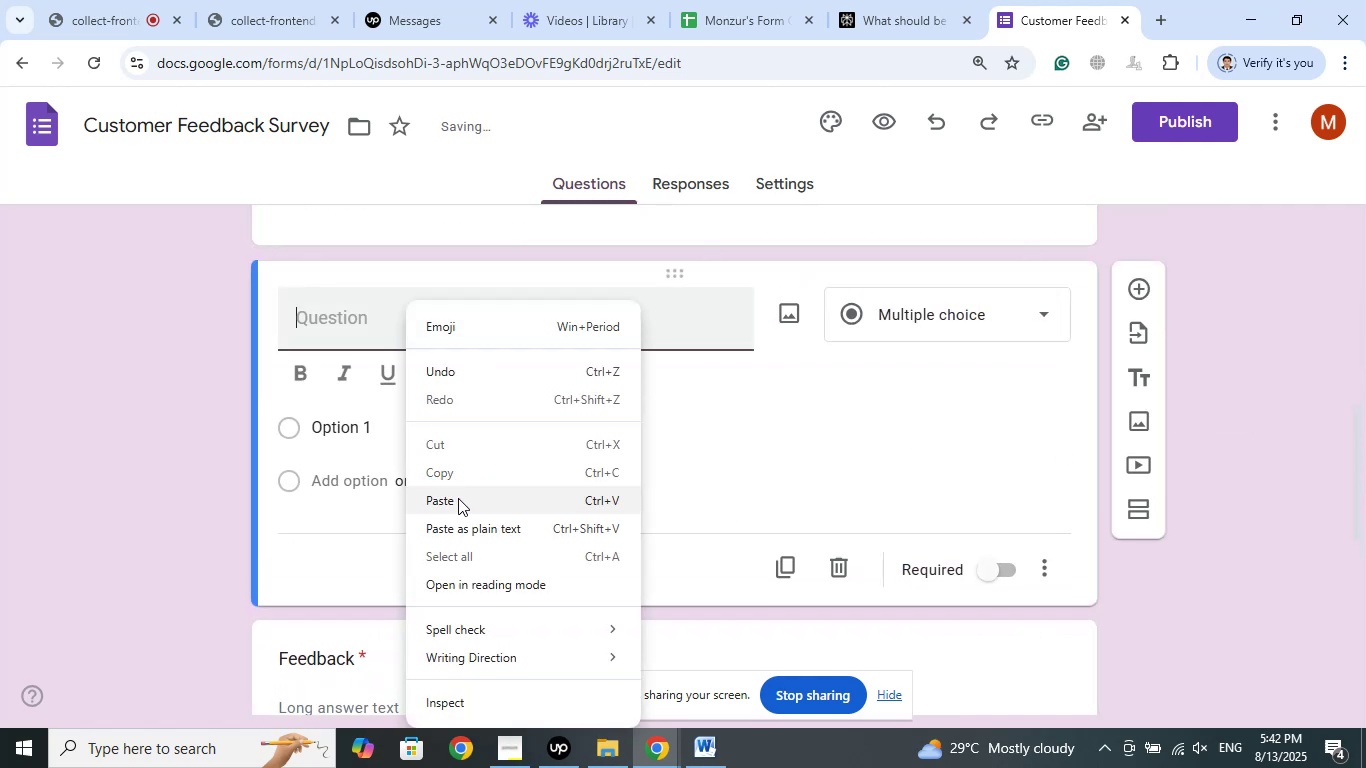 
left_click([458, 498])
 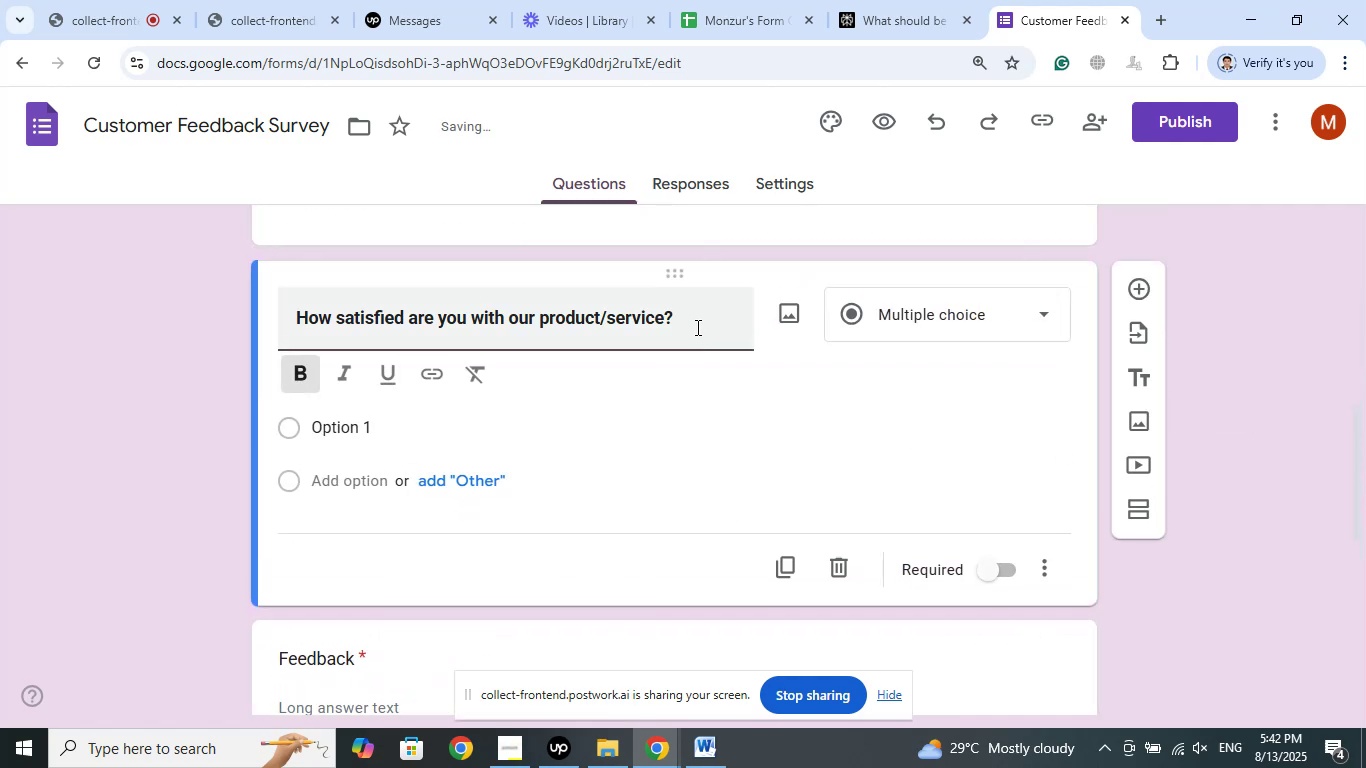 
left_click_drag(start_coordinate=[678, 316], to_coordinate=[172, 301])
 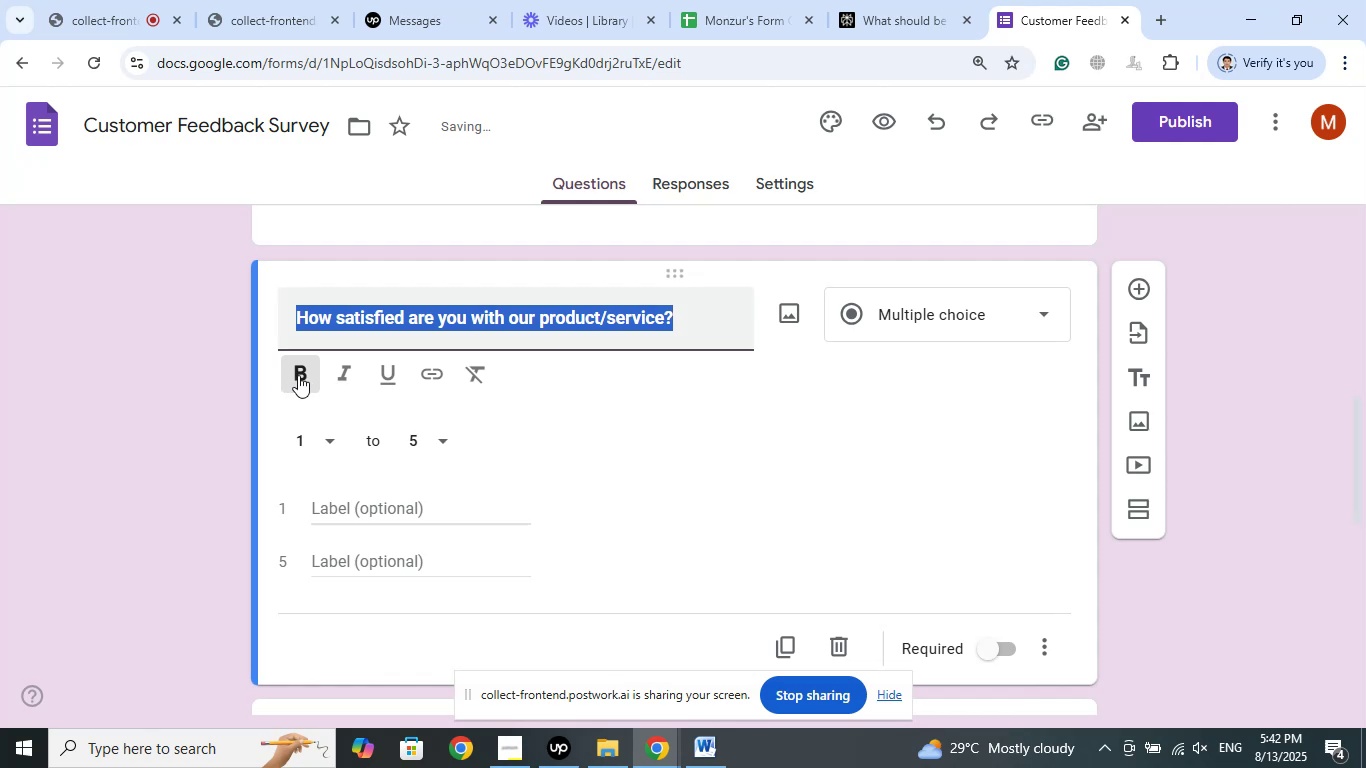 
left_click([298, 375])
 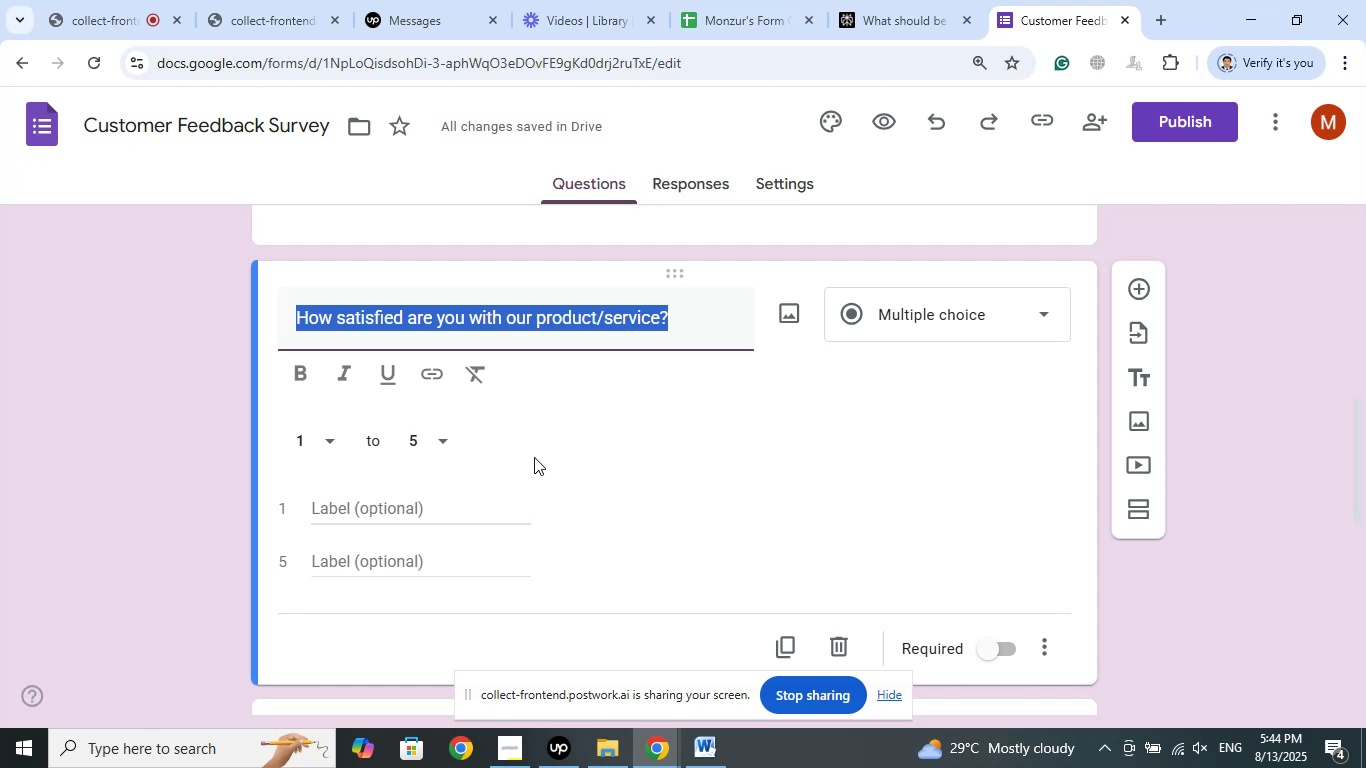 
wait(127.81)
 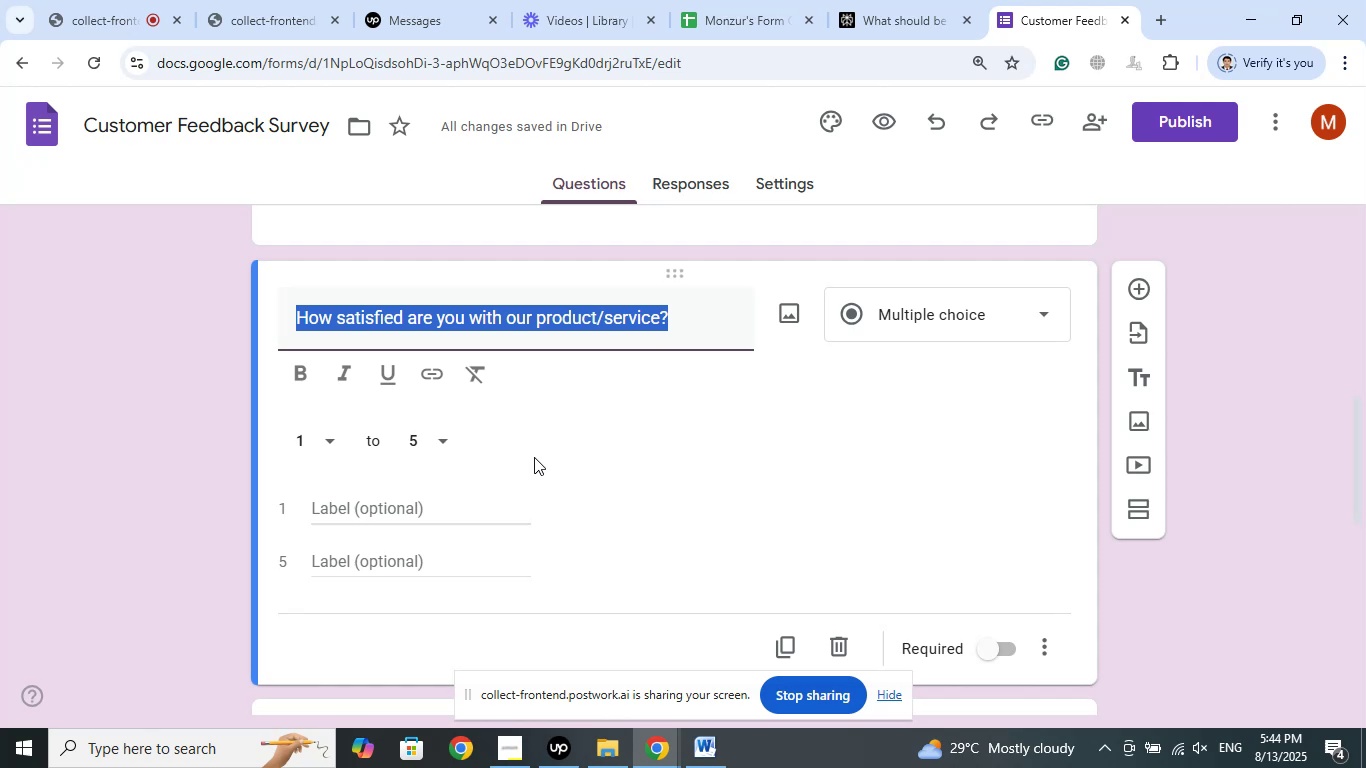 
left_click([891, 0])
 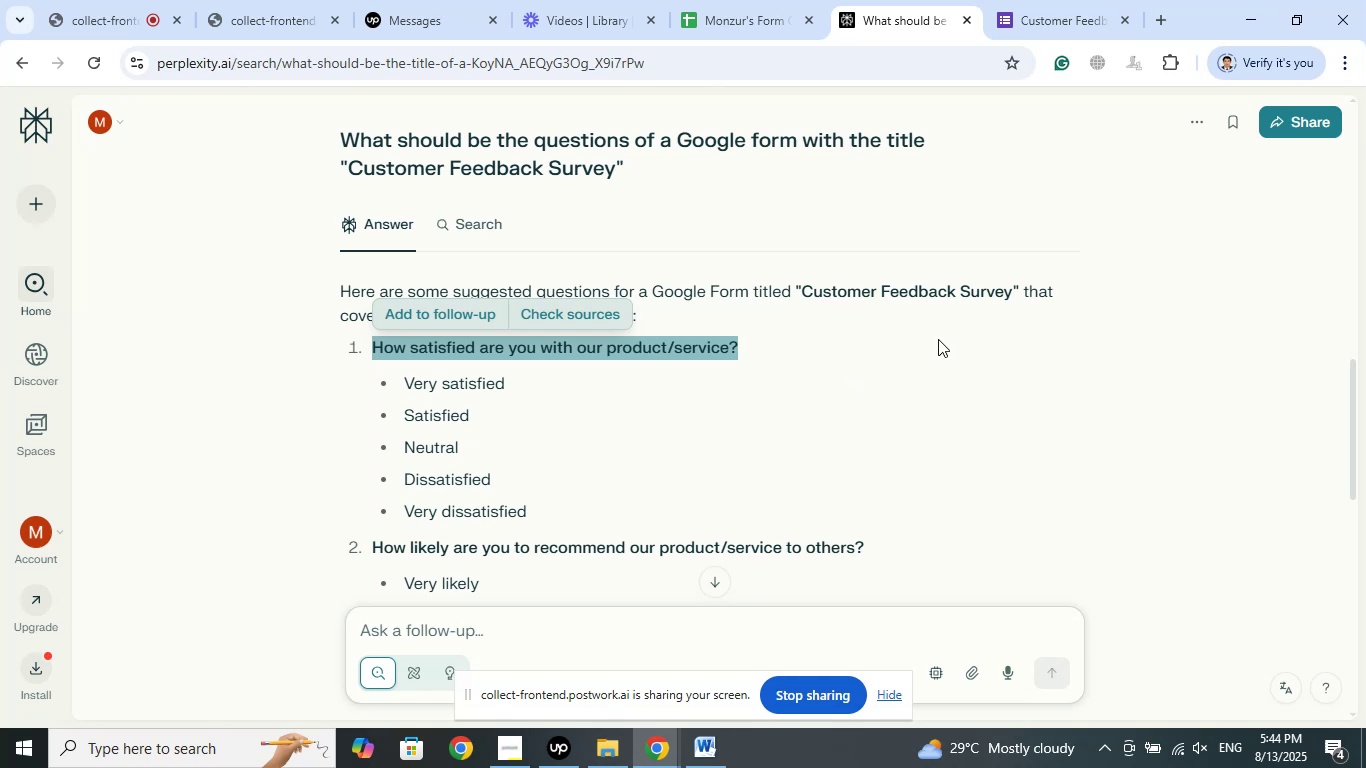 
left_click([1088, 0])
 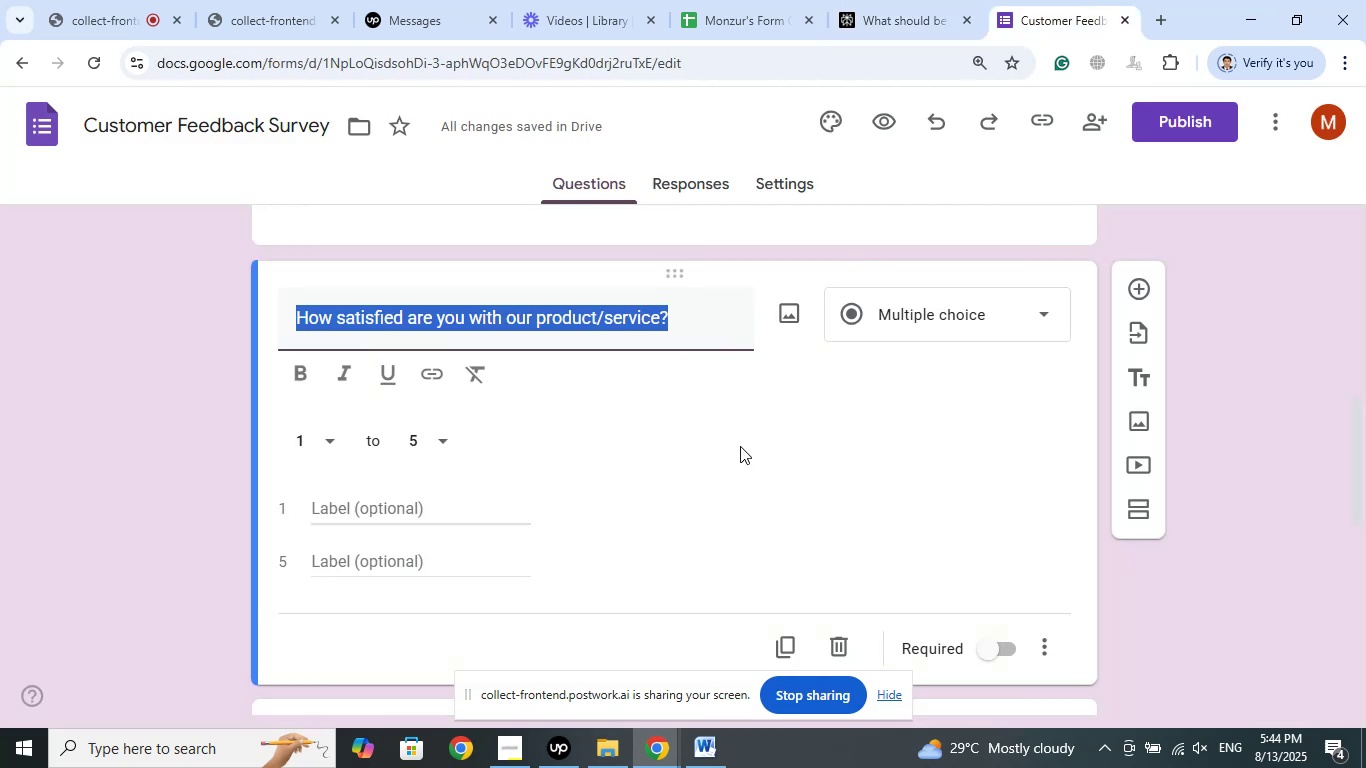 
wait(5.71)
 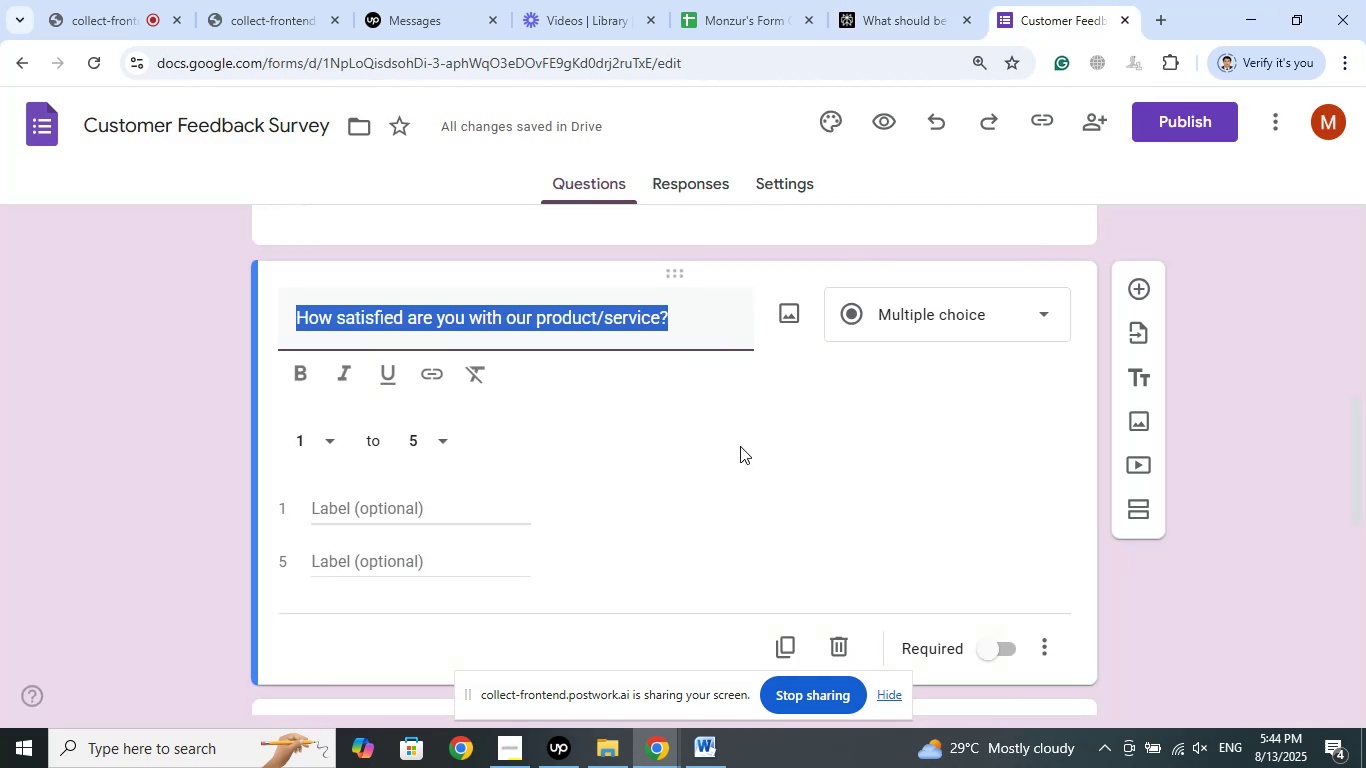 
left_click([939, 325])
 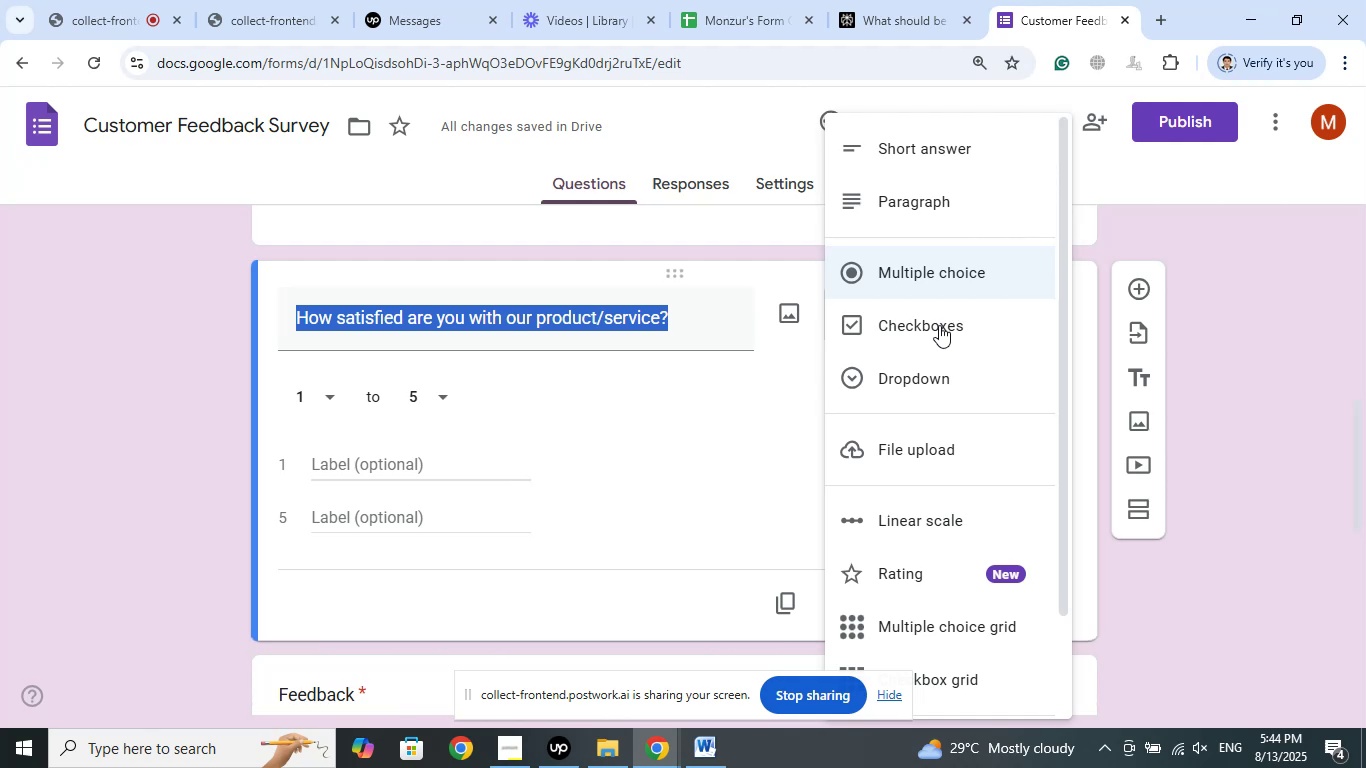 
wait(5.74)
 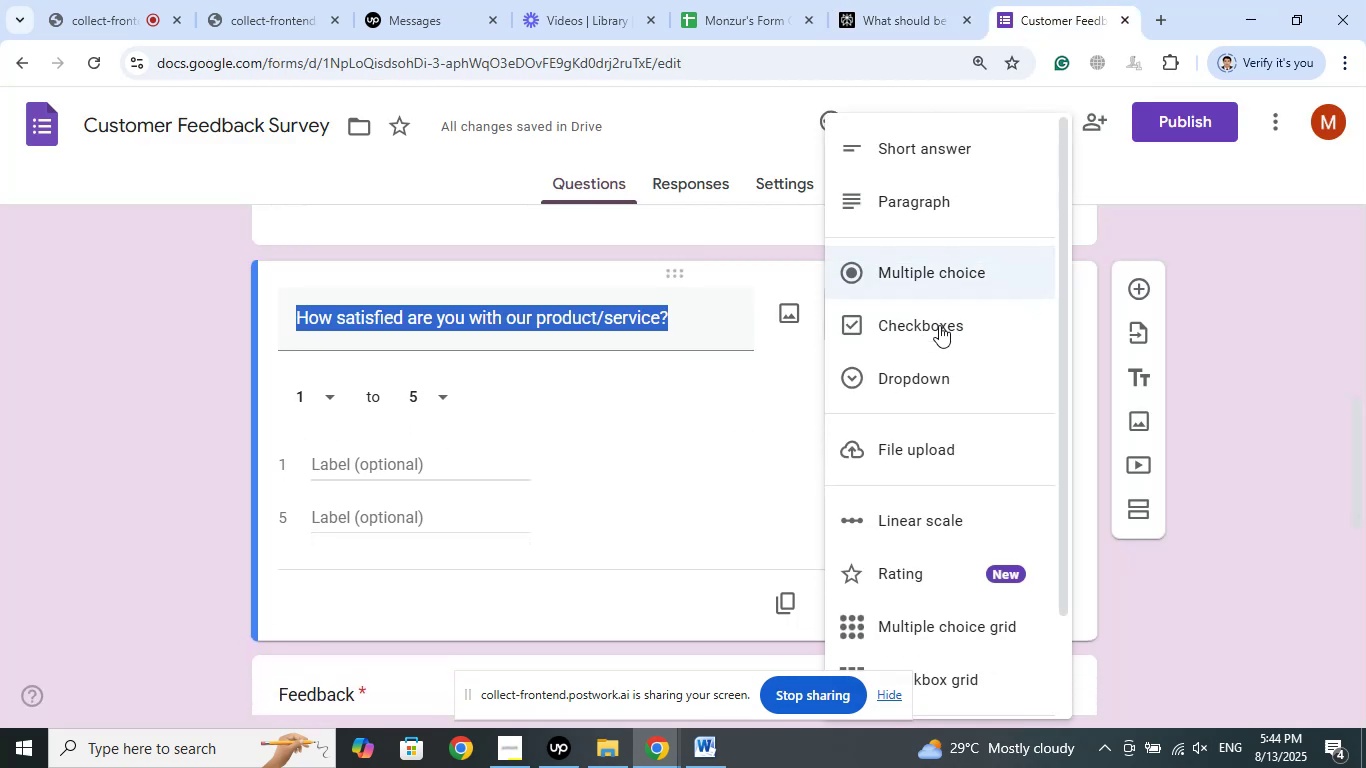 
left_click([940, 517])
 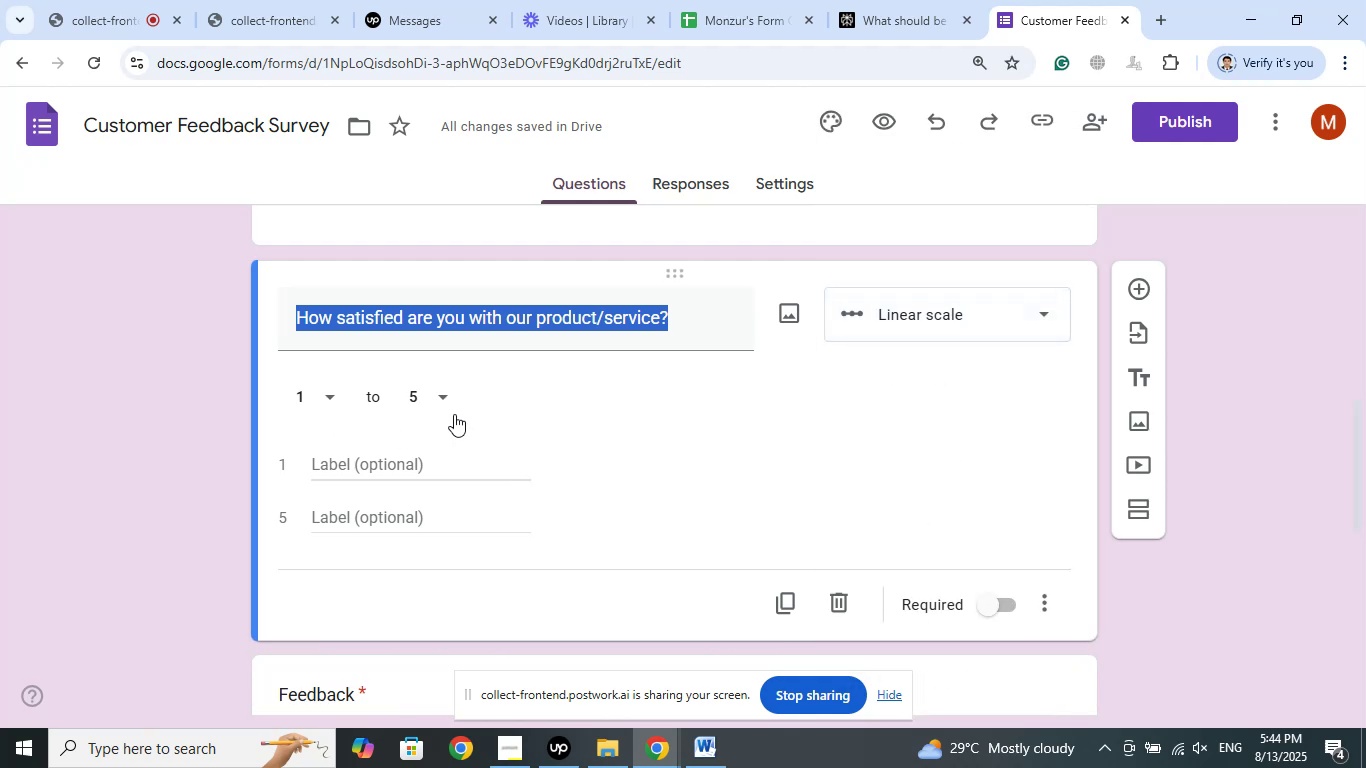 
left_click([886, 0])
 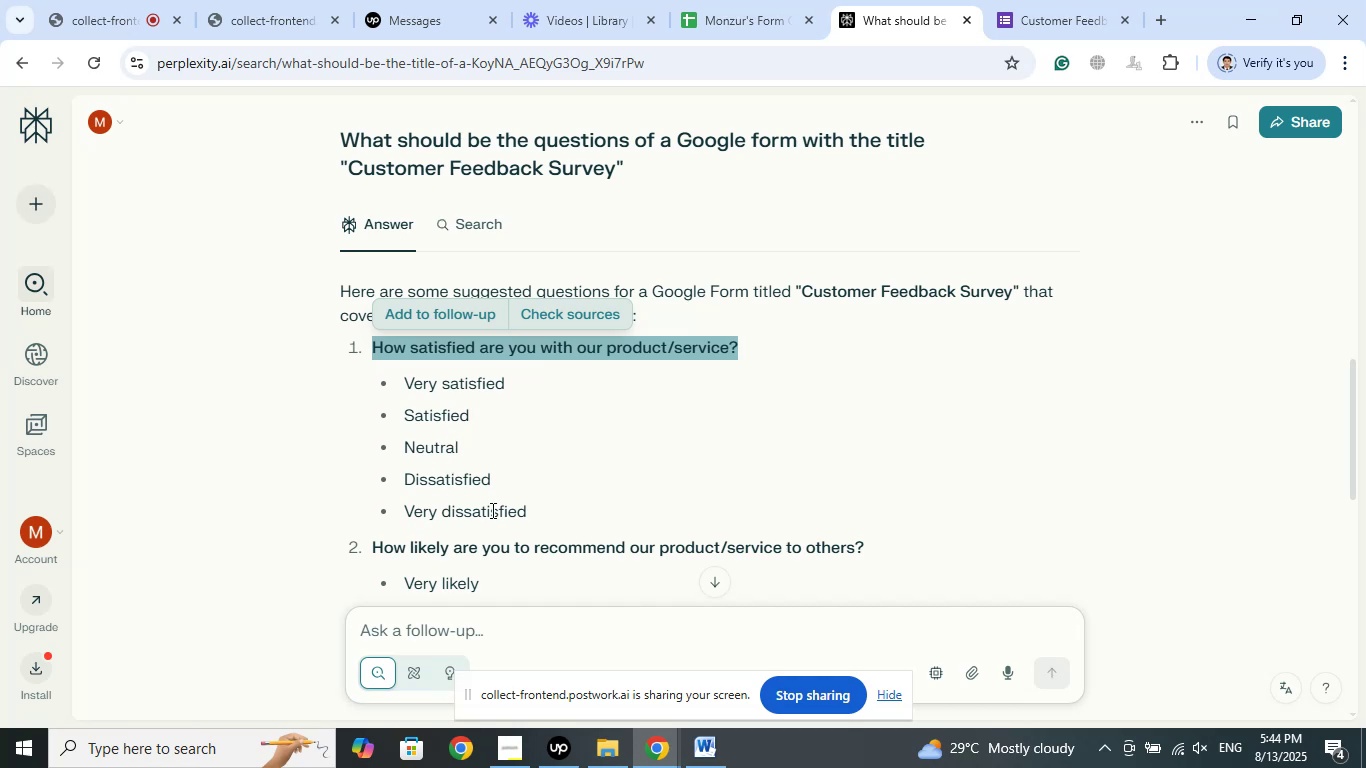 
left_click_drag(start_coordinate=[512, 384], to_coordinate=[421, 375])
 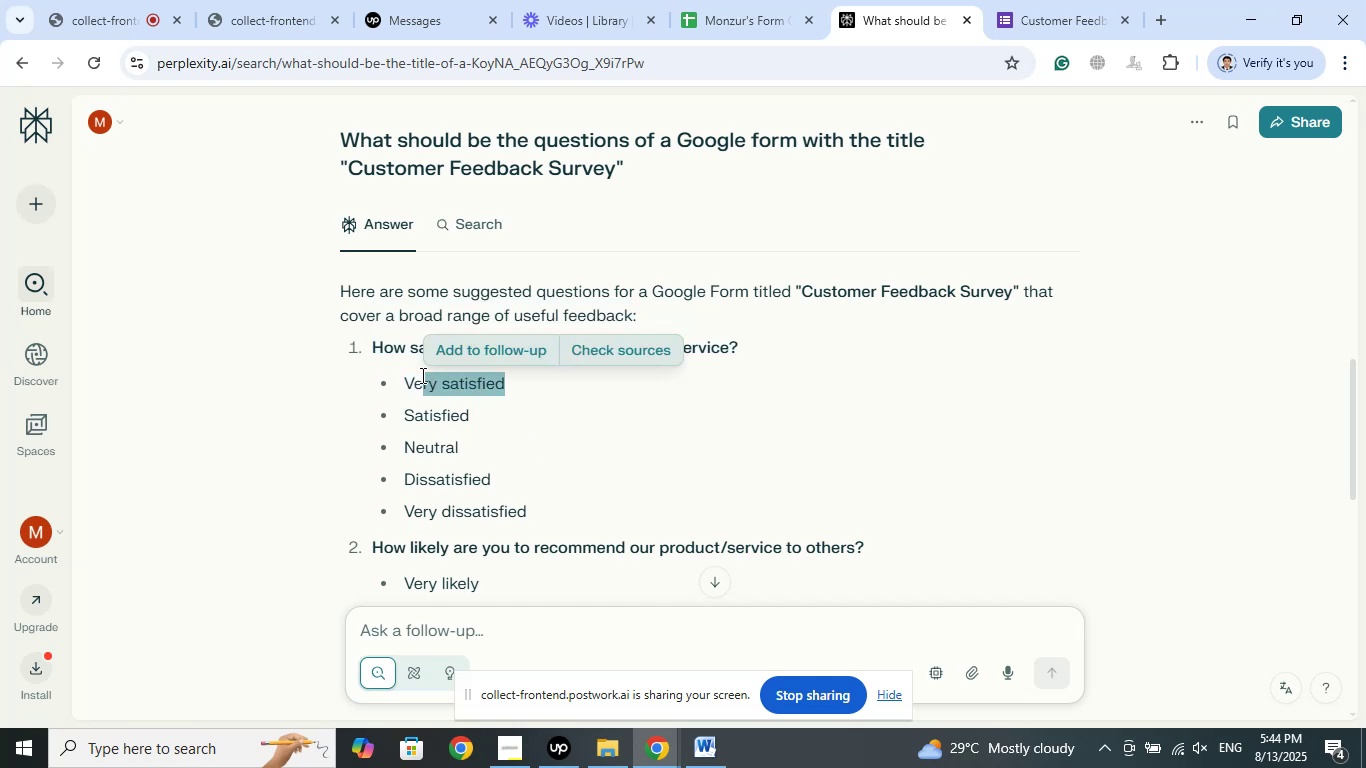 
left_click([421, 375])
 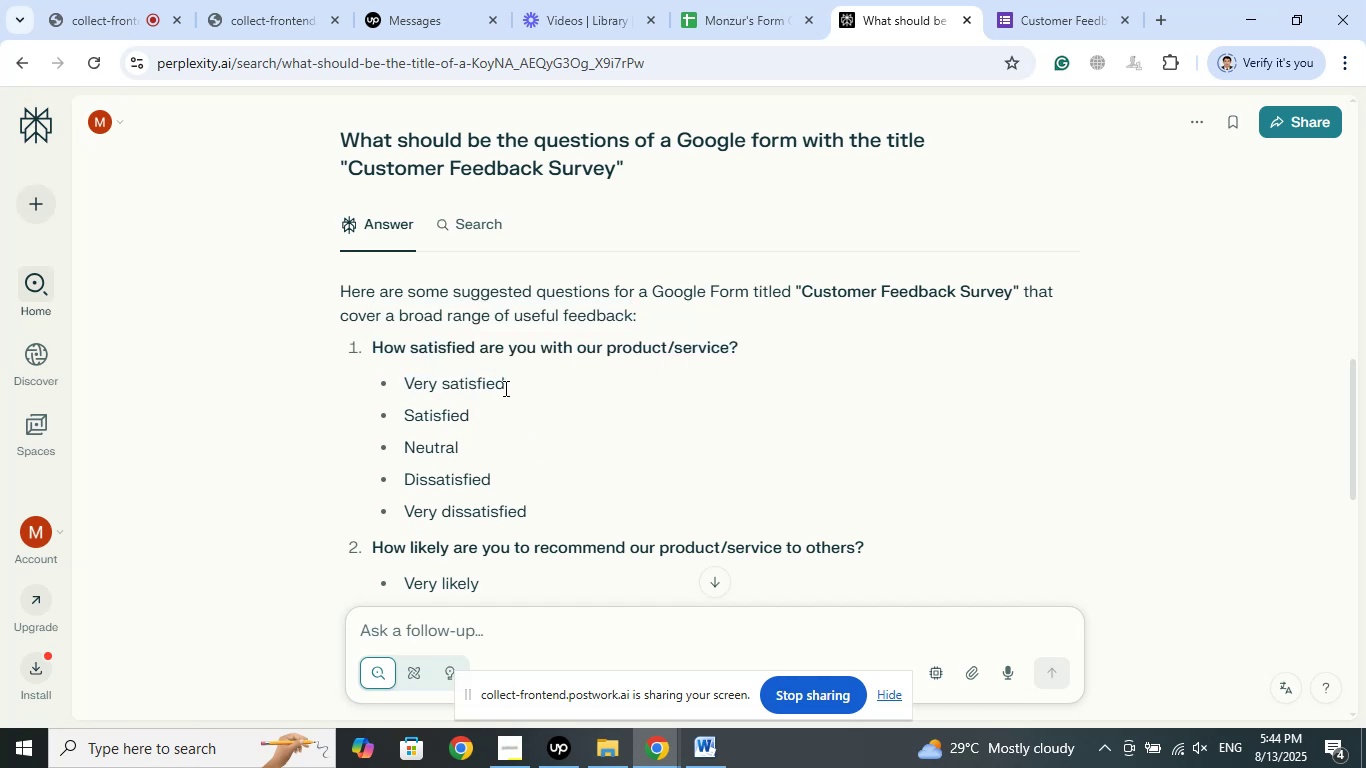 
left_click_drag(start_coordinate=[510, 385], to_coordinate=[406, 385])
 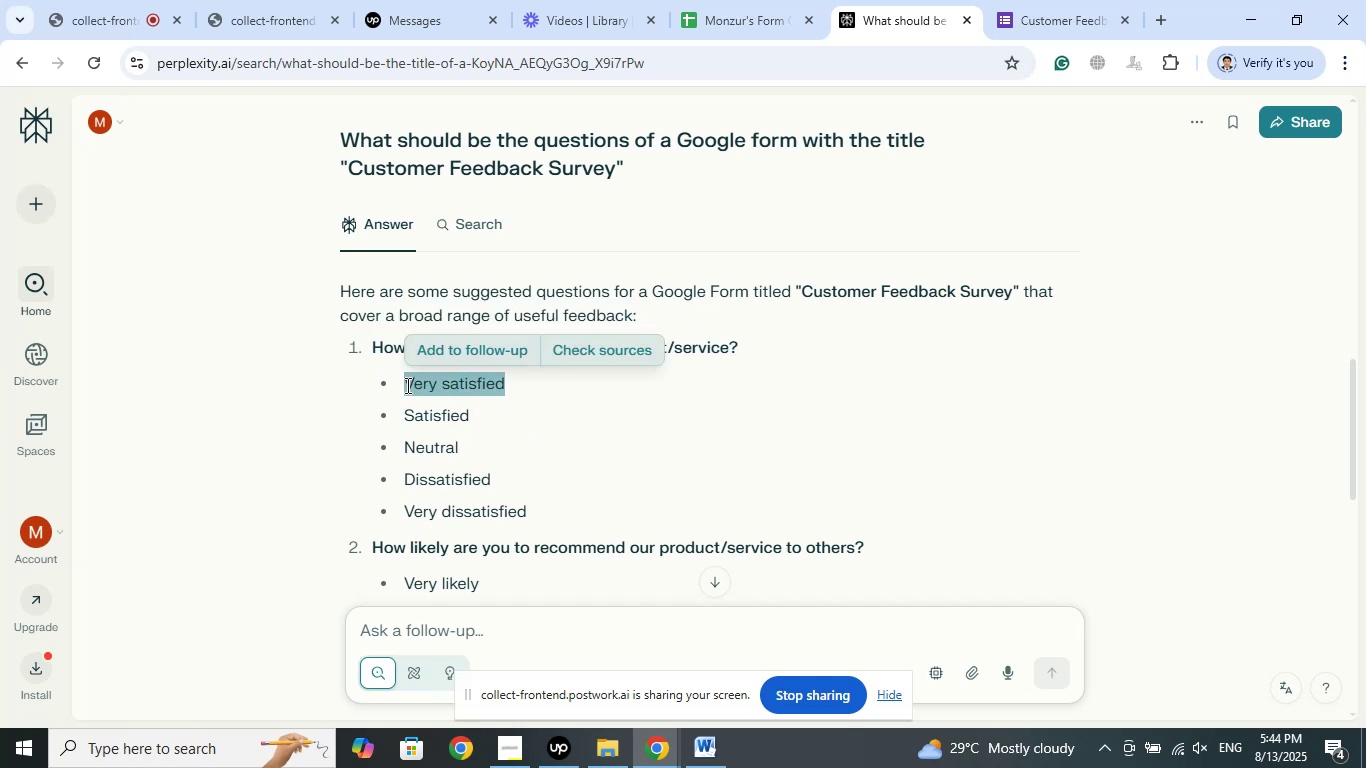 
right_click([406, 385])
 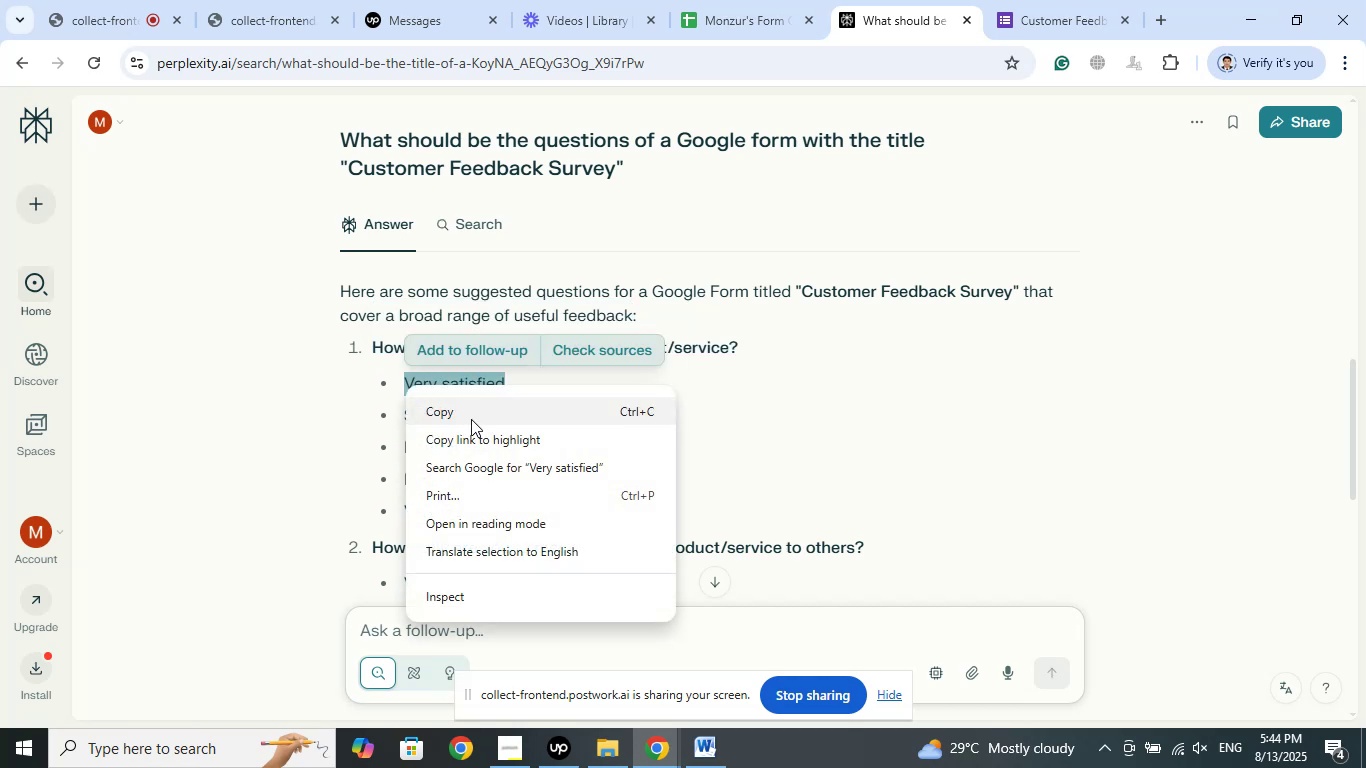 
left_click([471, 419])
 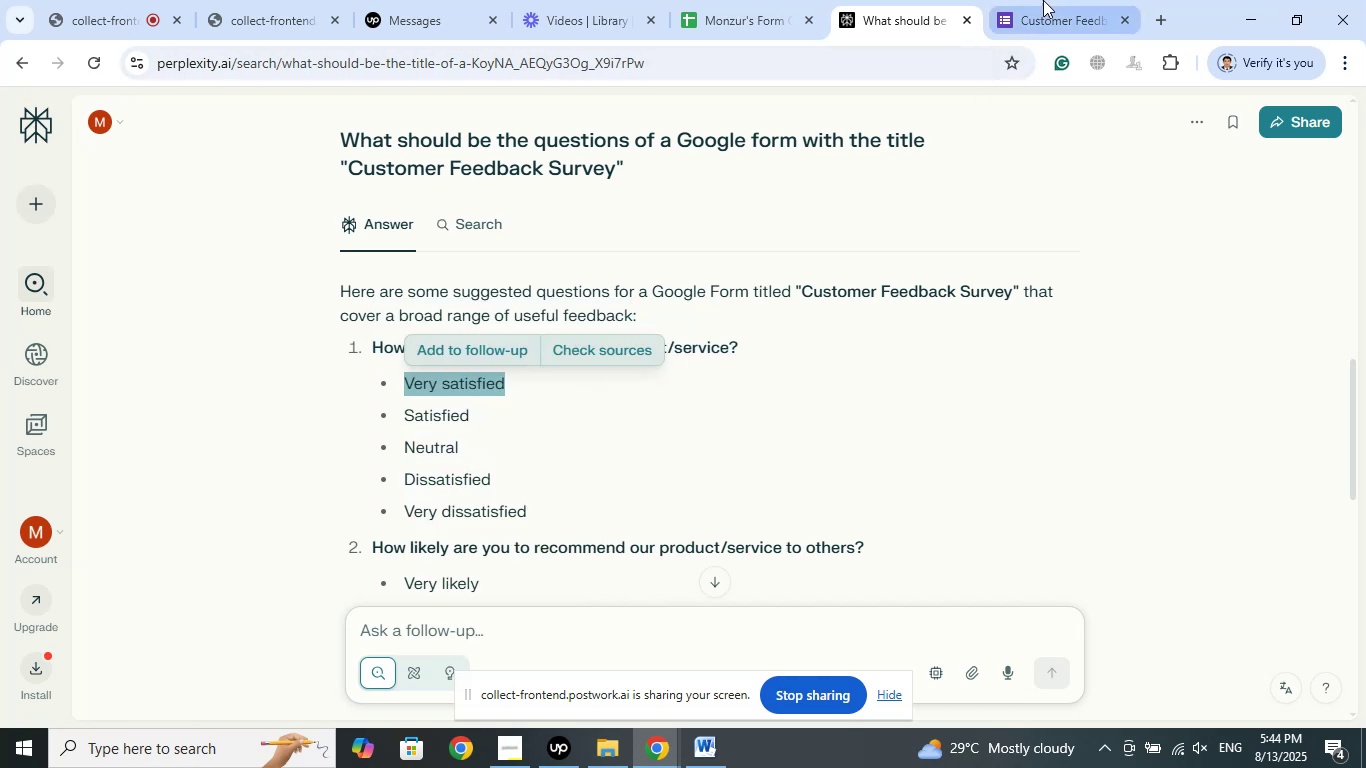 
left_click([1043, 0])
 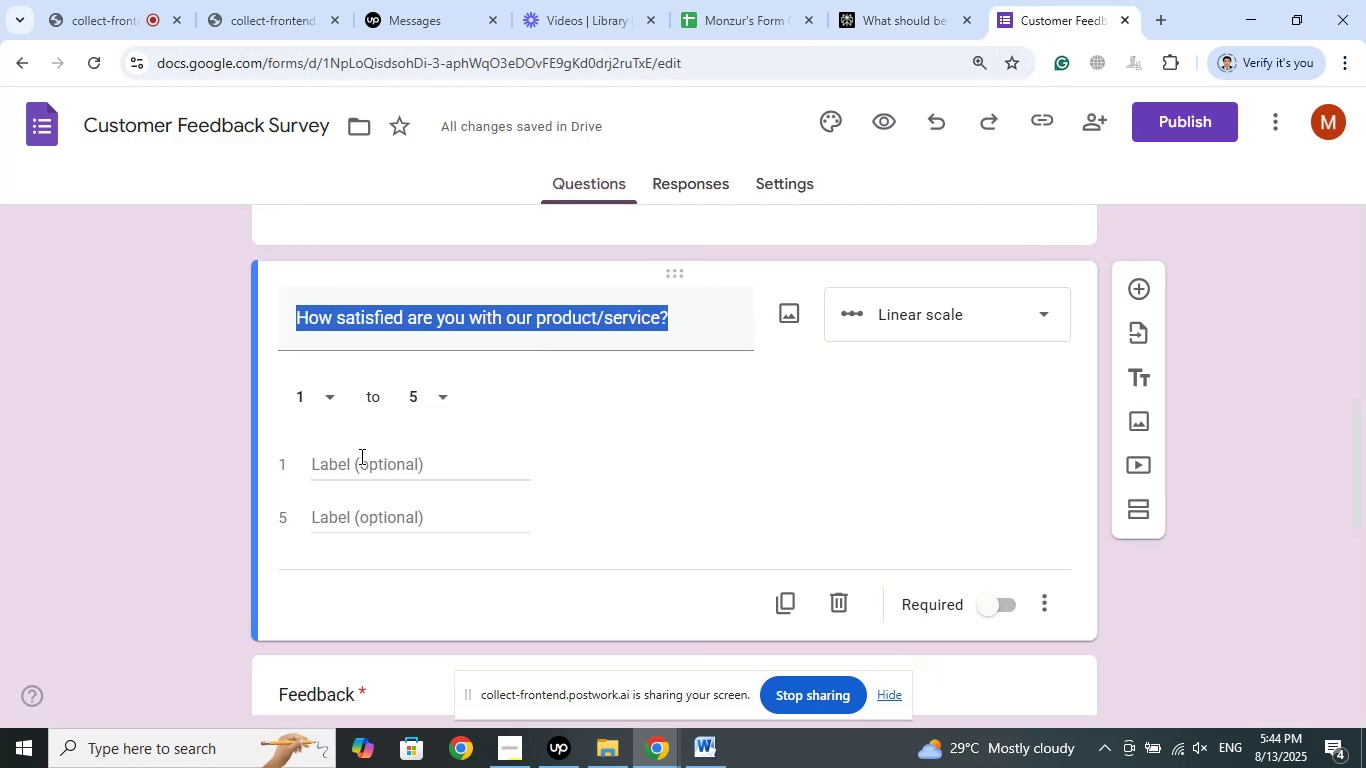 
left_click([360, 456])
 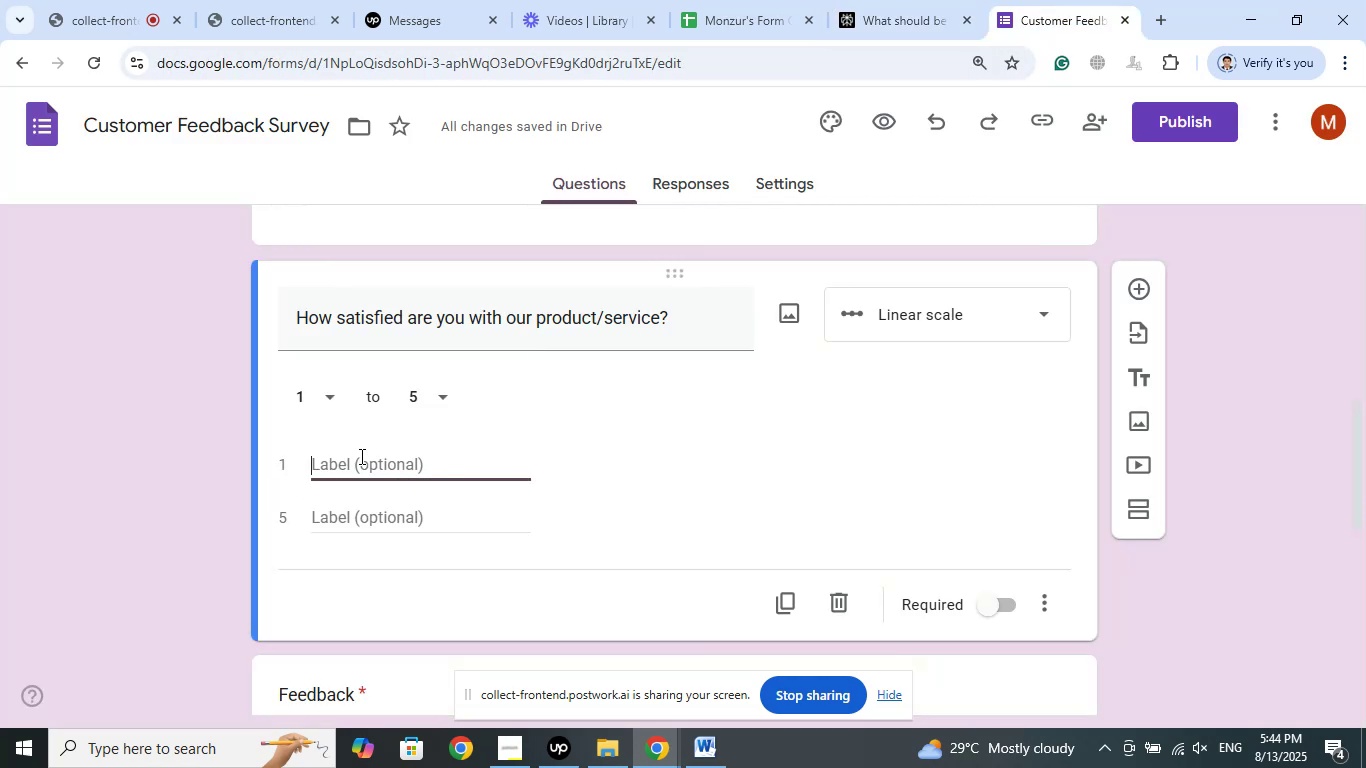 
right_click([360, 456])
 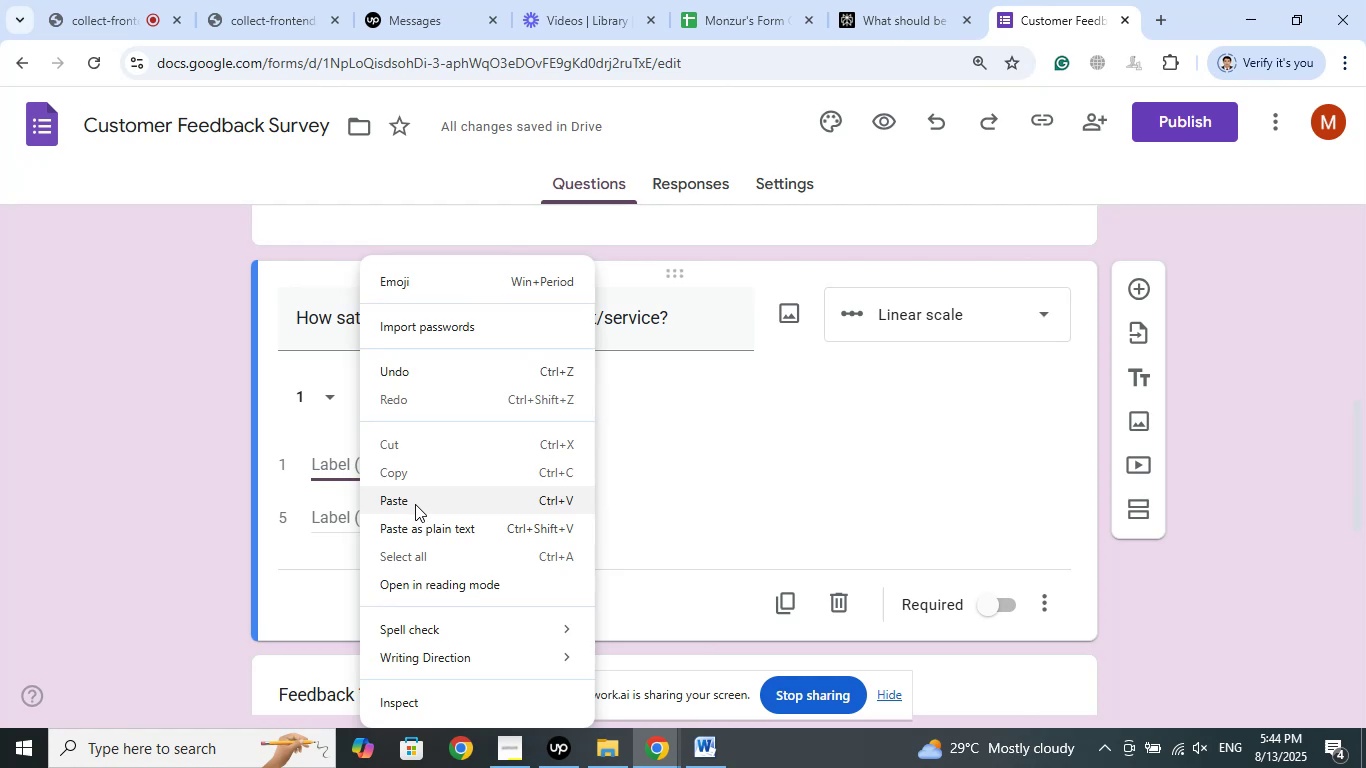 
left_click([743, 460])
 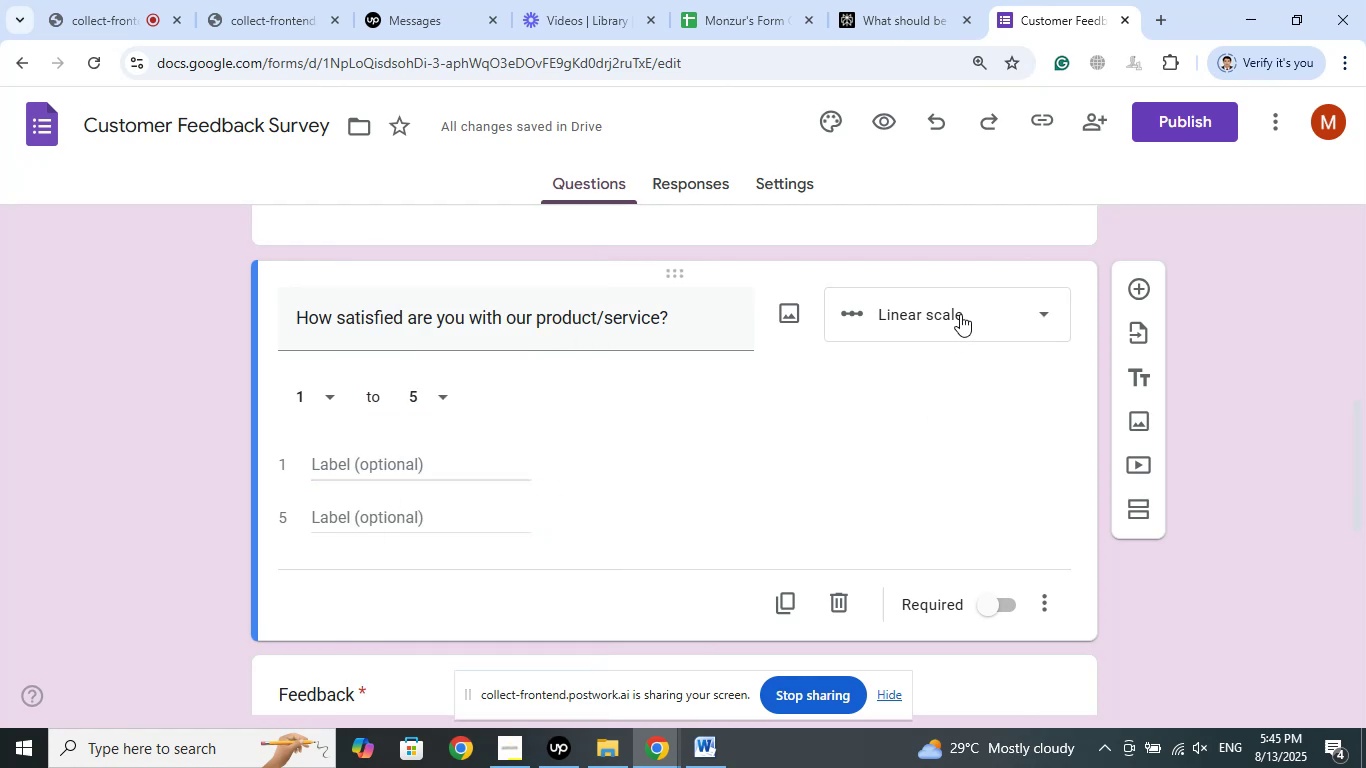 
left_click([960, 314])
 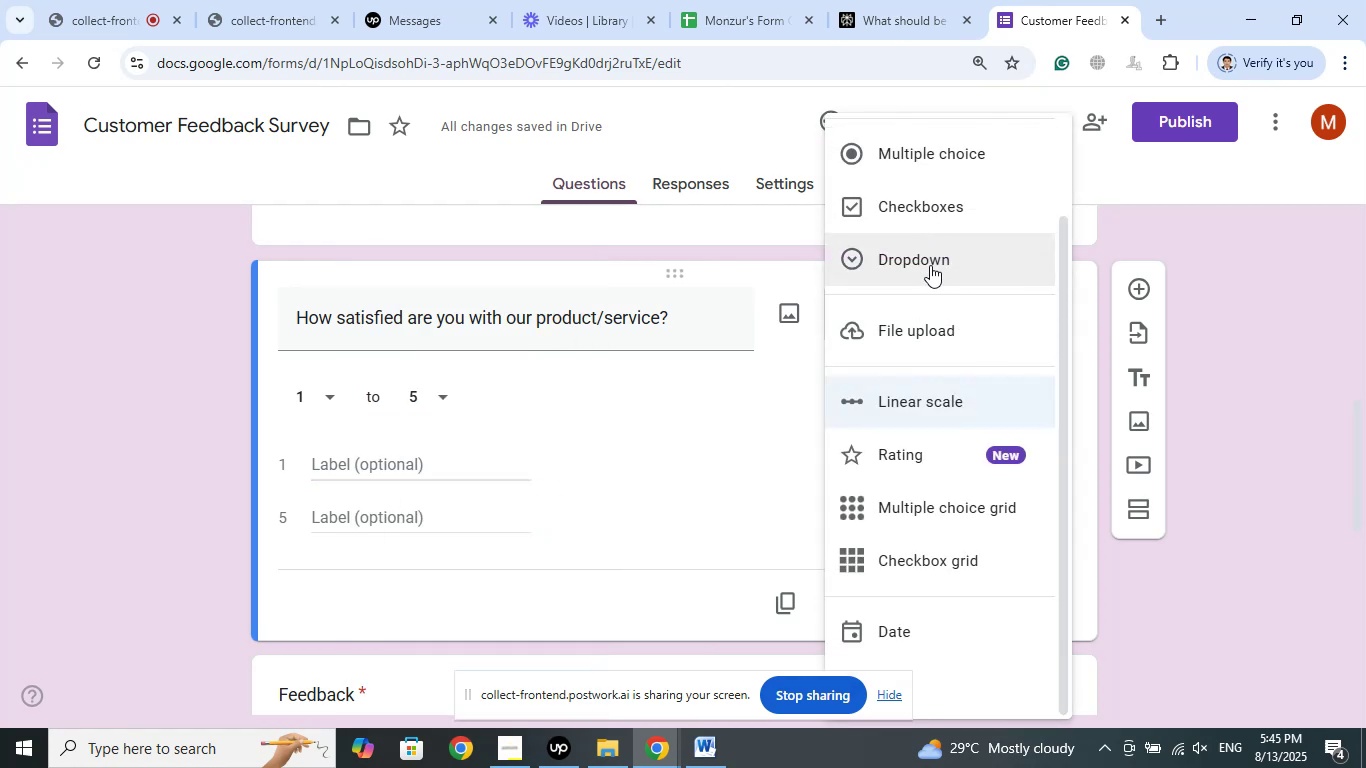 
left_click([930, 265])
 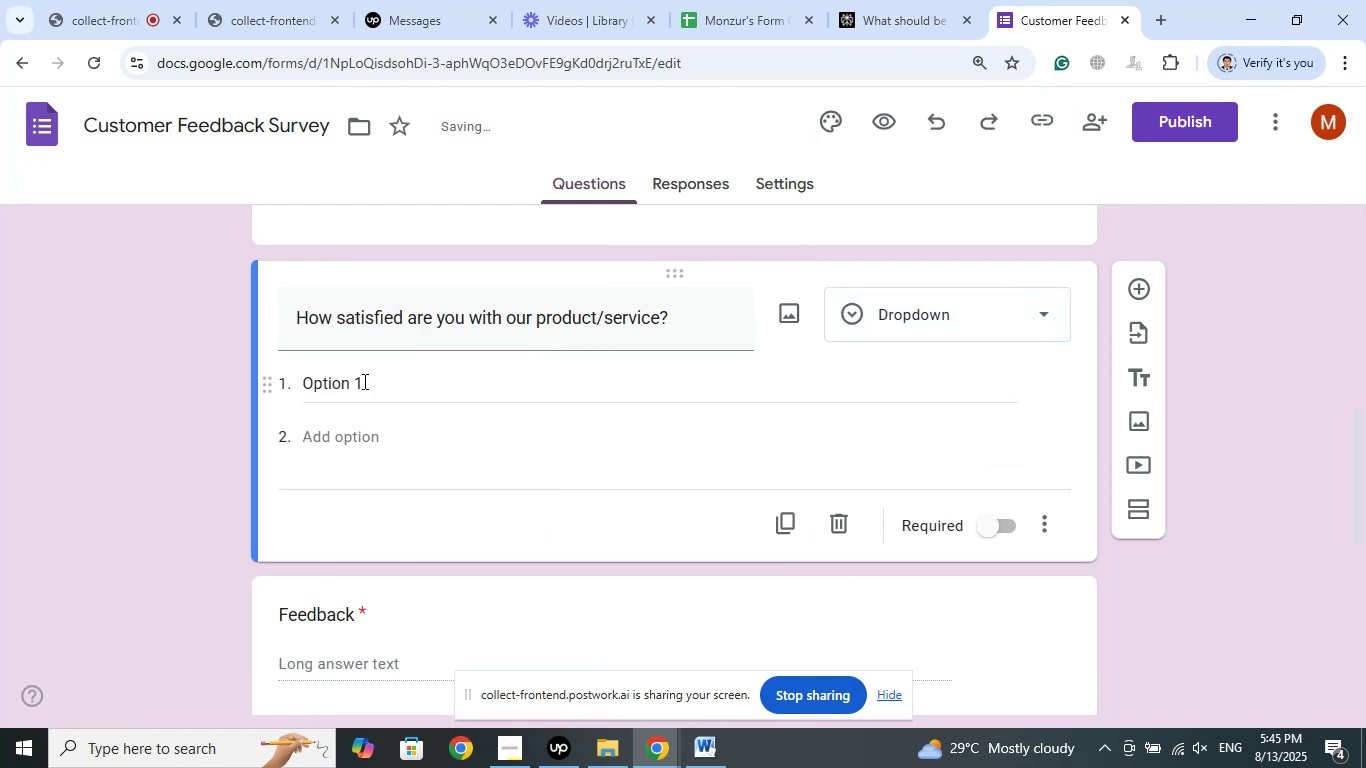 
left_click([333, 385])
 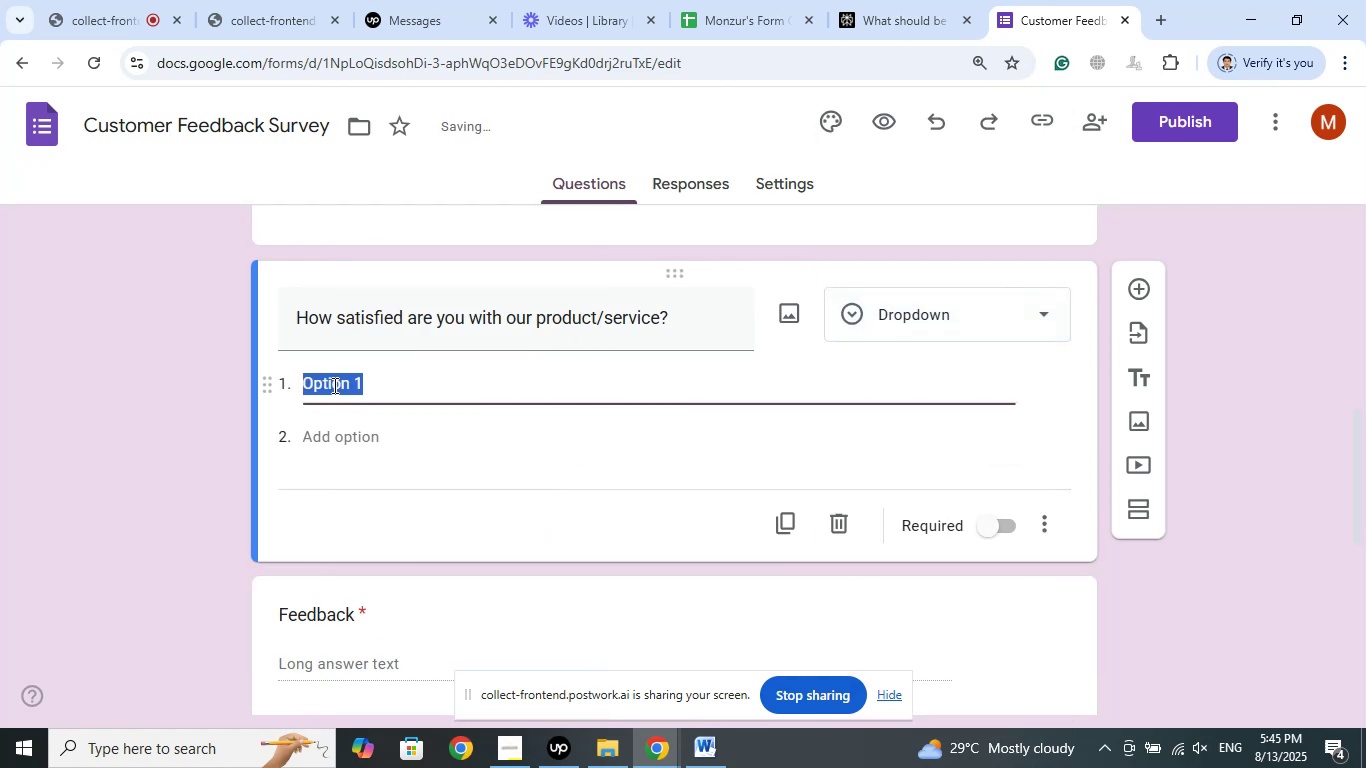 
right_click([333, 385])
 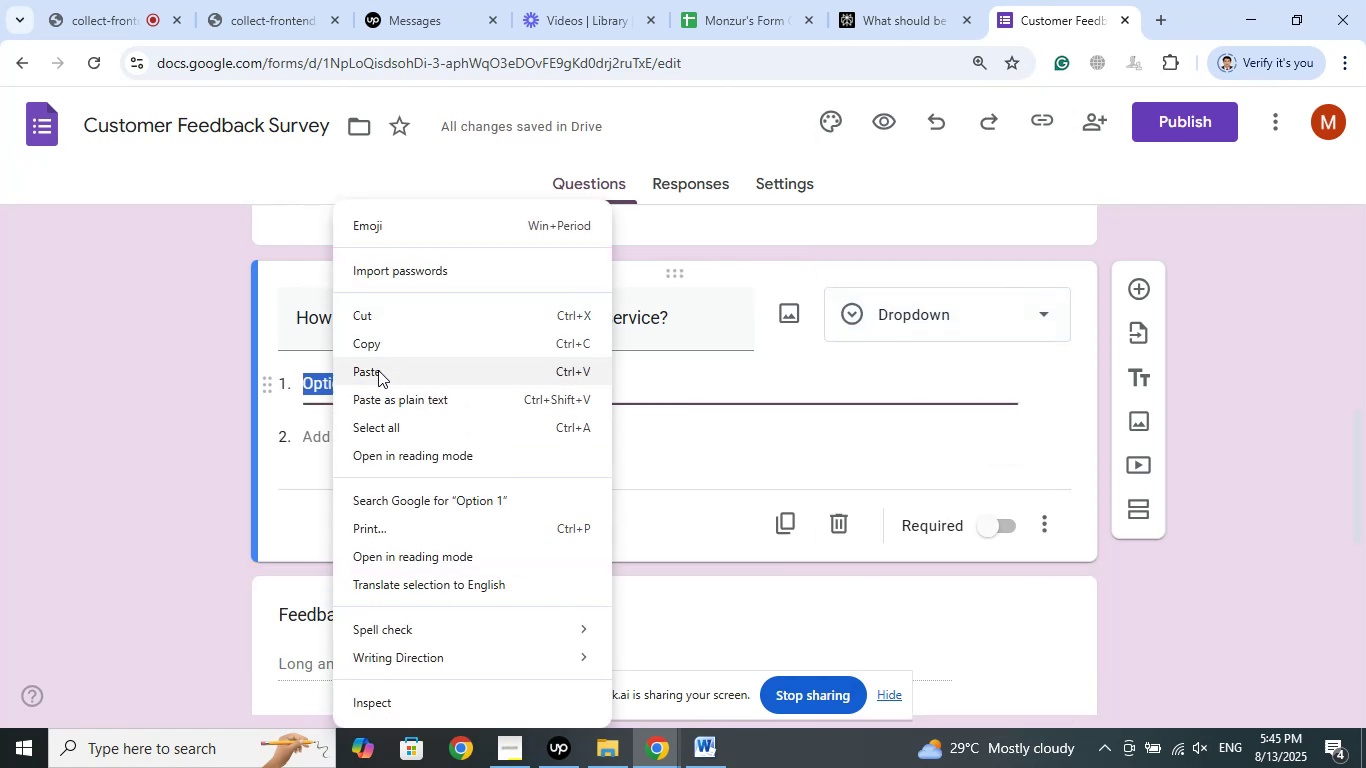 
left_click([378, 367])
 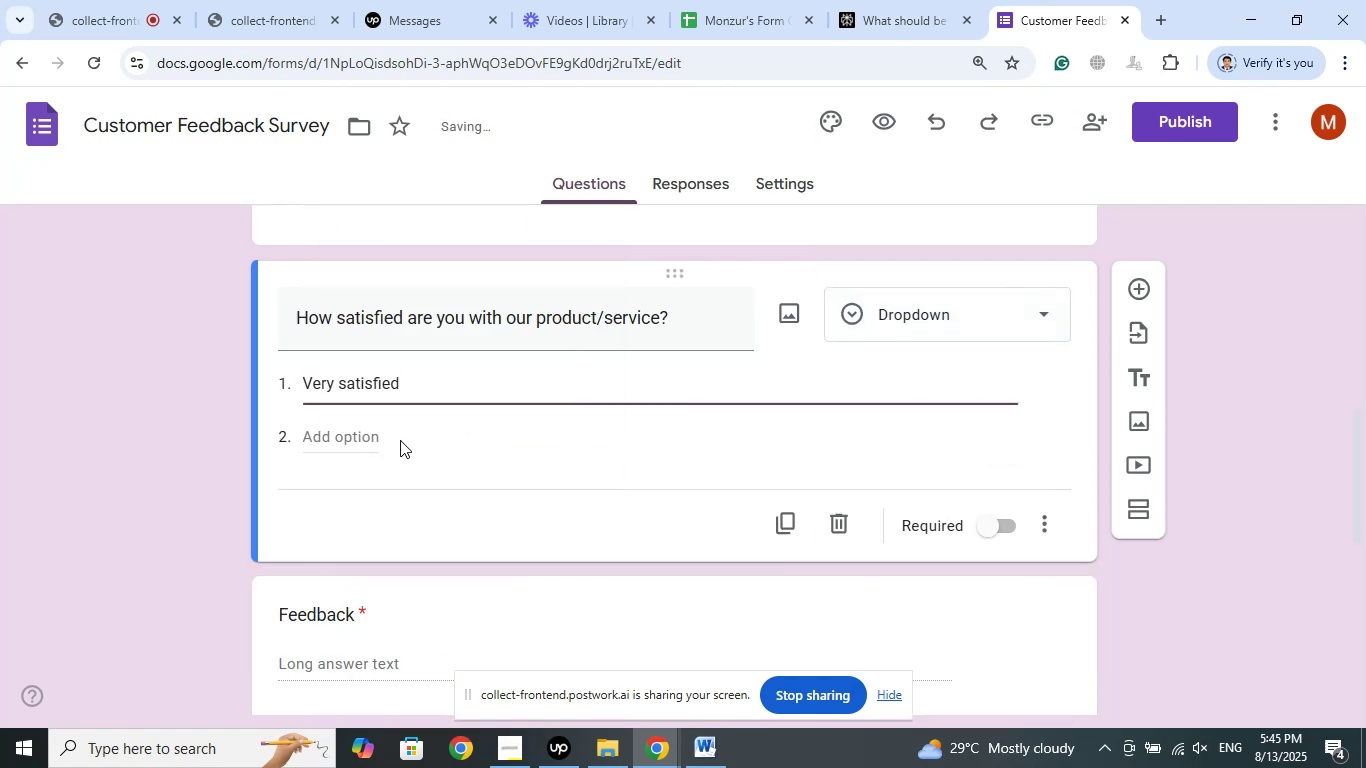 
left_click([400, 440])
 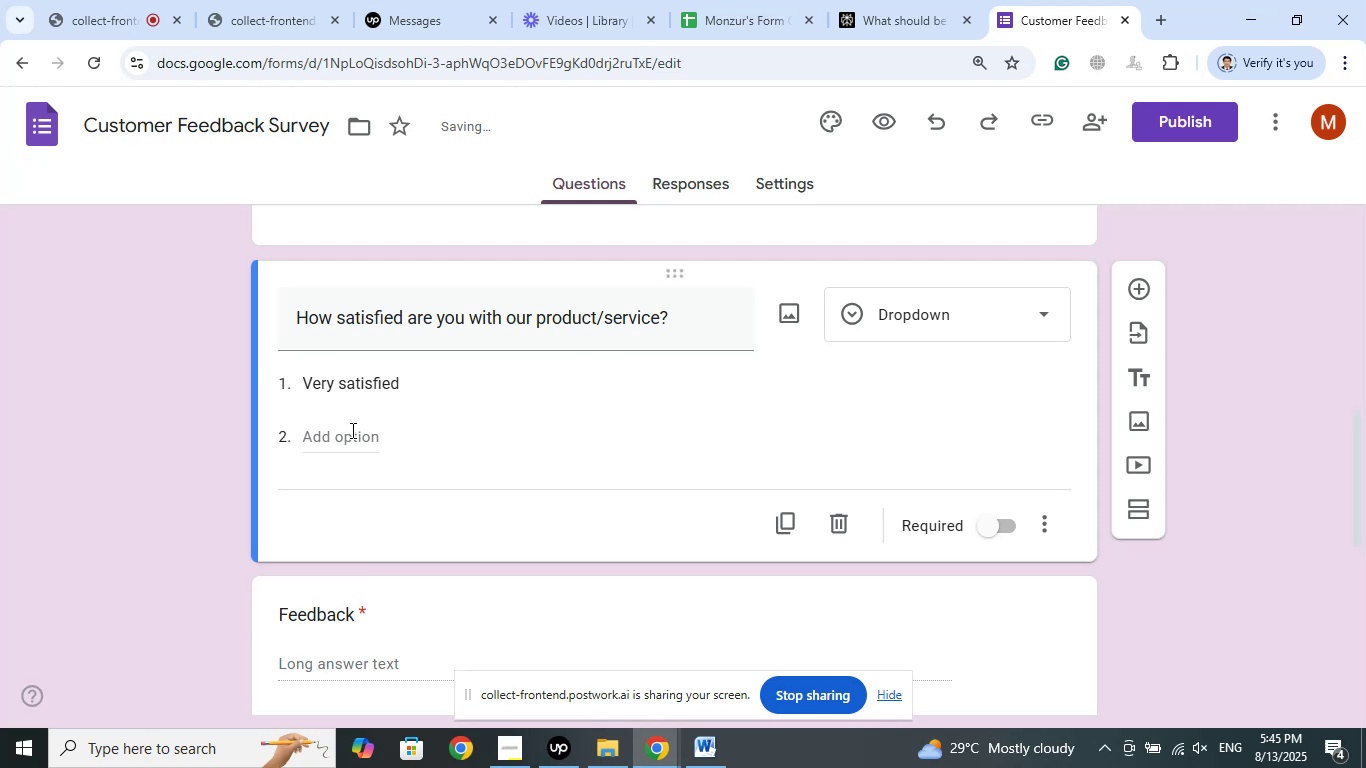 
left_click([351, 430])
 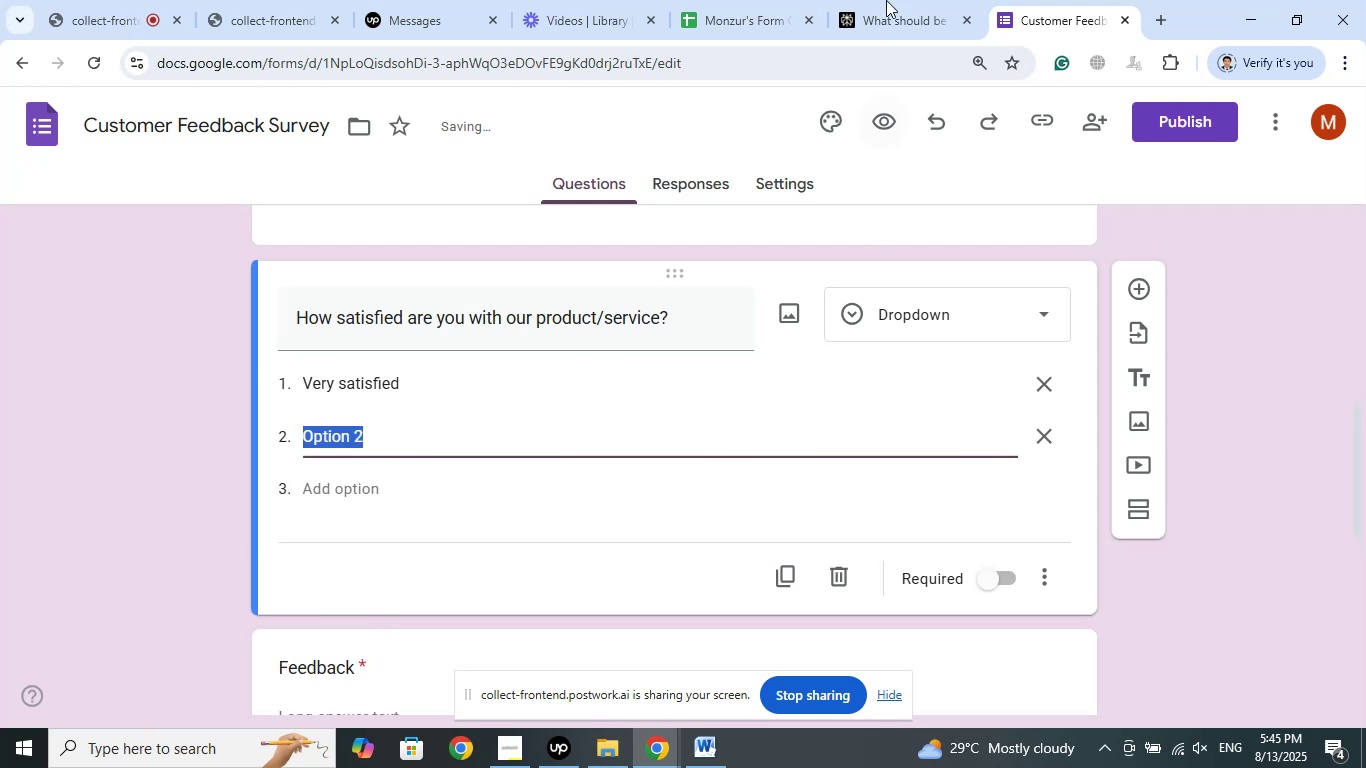 
left_click([887, 0])
 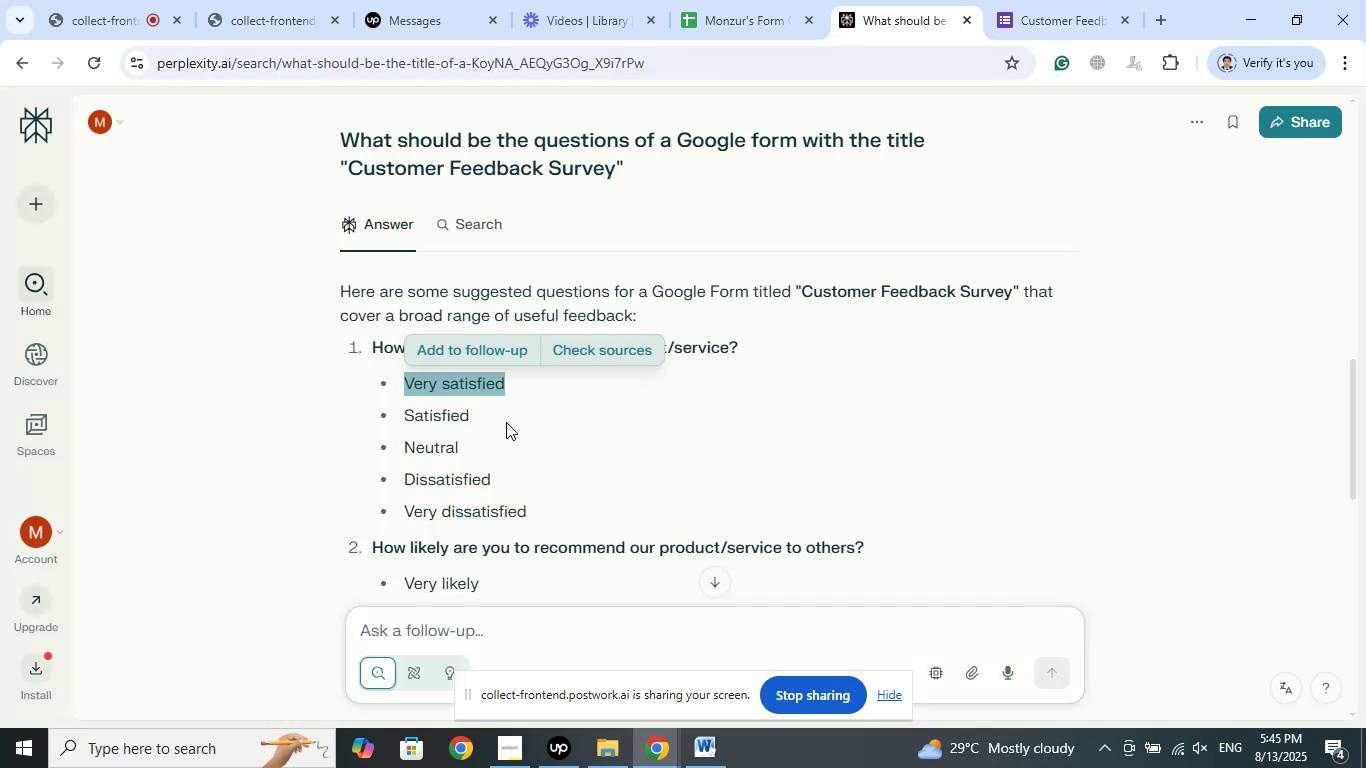 
left_click_drag(start_coordinate=[492, 421], to_coordinate=[404, 420])
 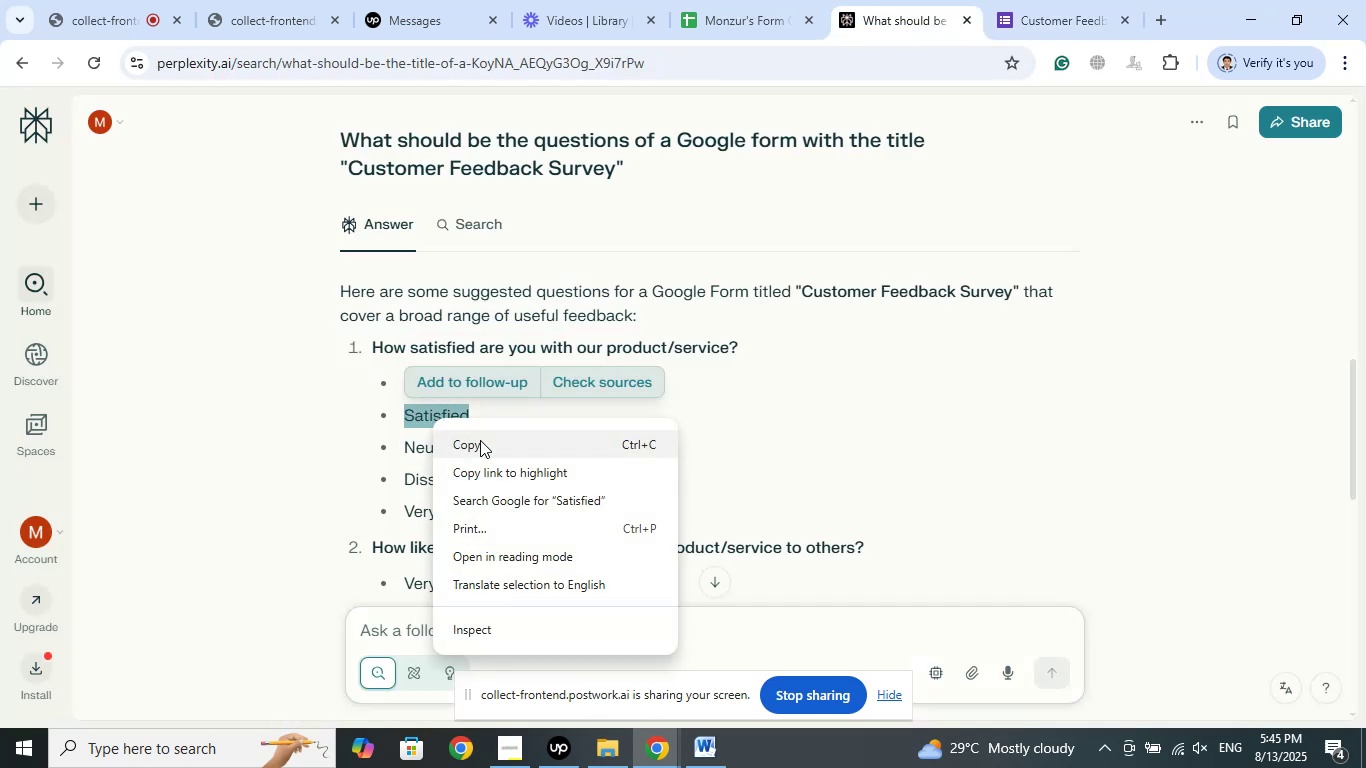 
left_click([480, 440])
 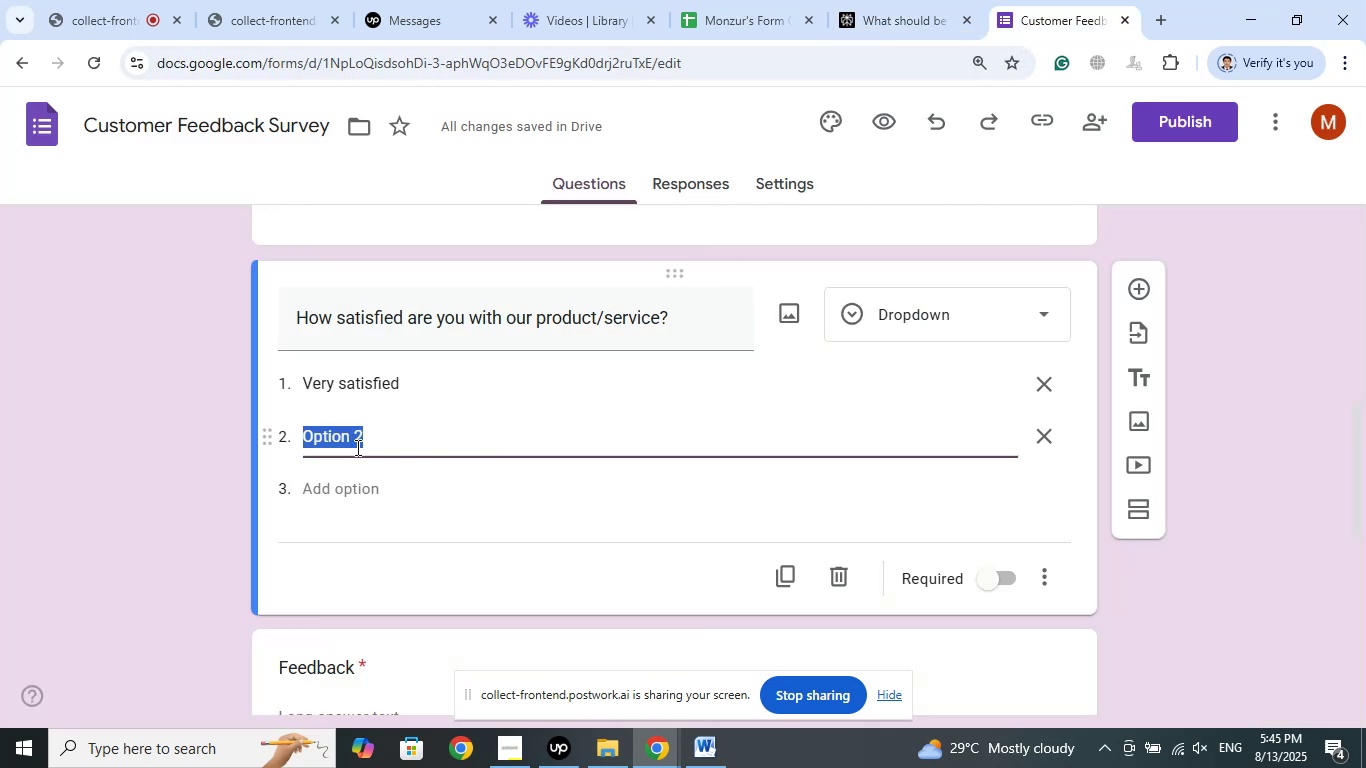 
right_click([334, 441])
 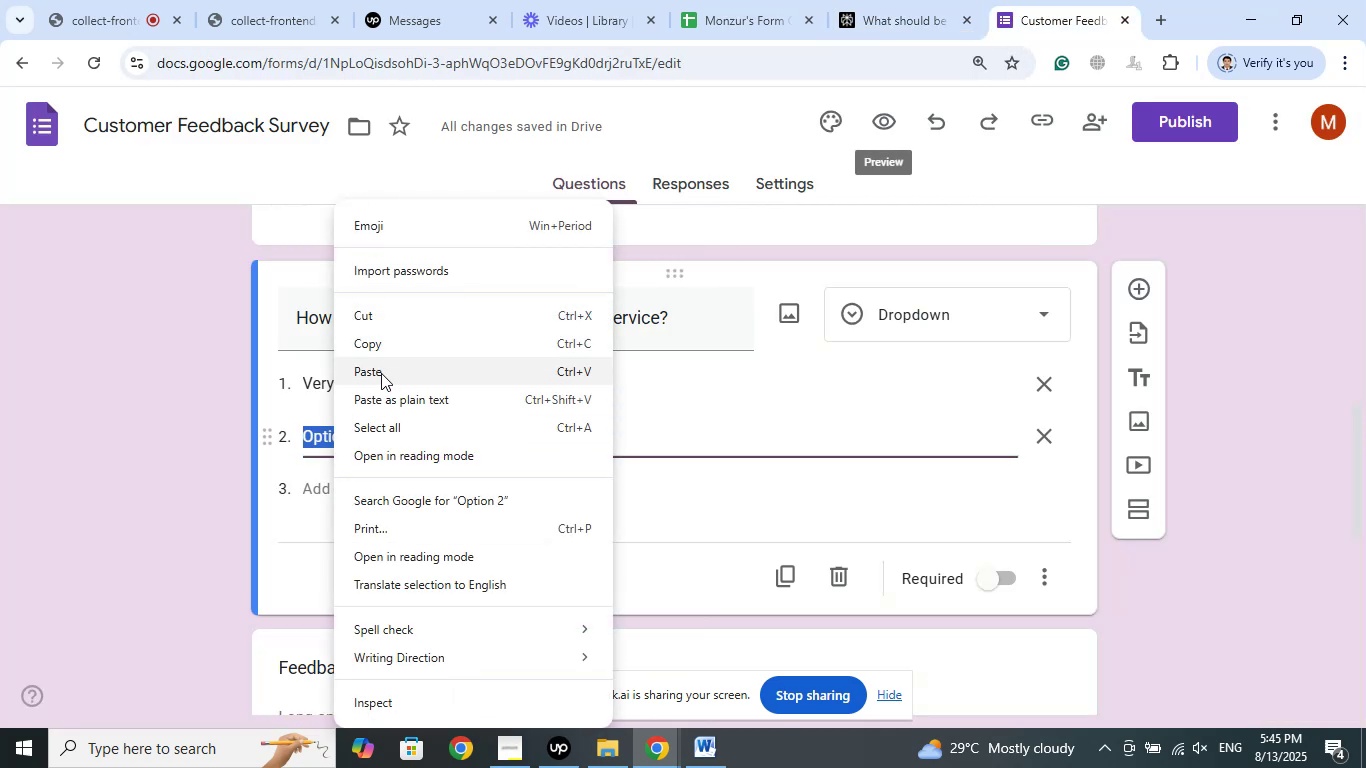 
left_click([381, 373])
 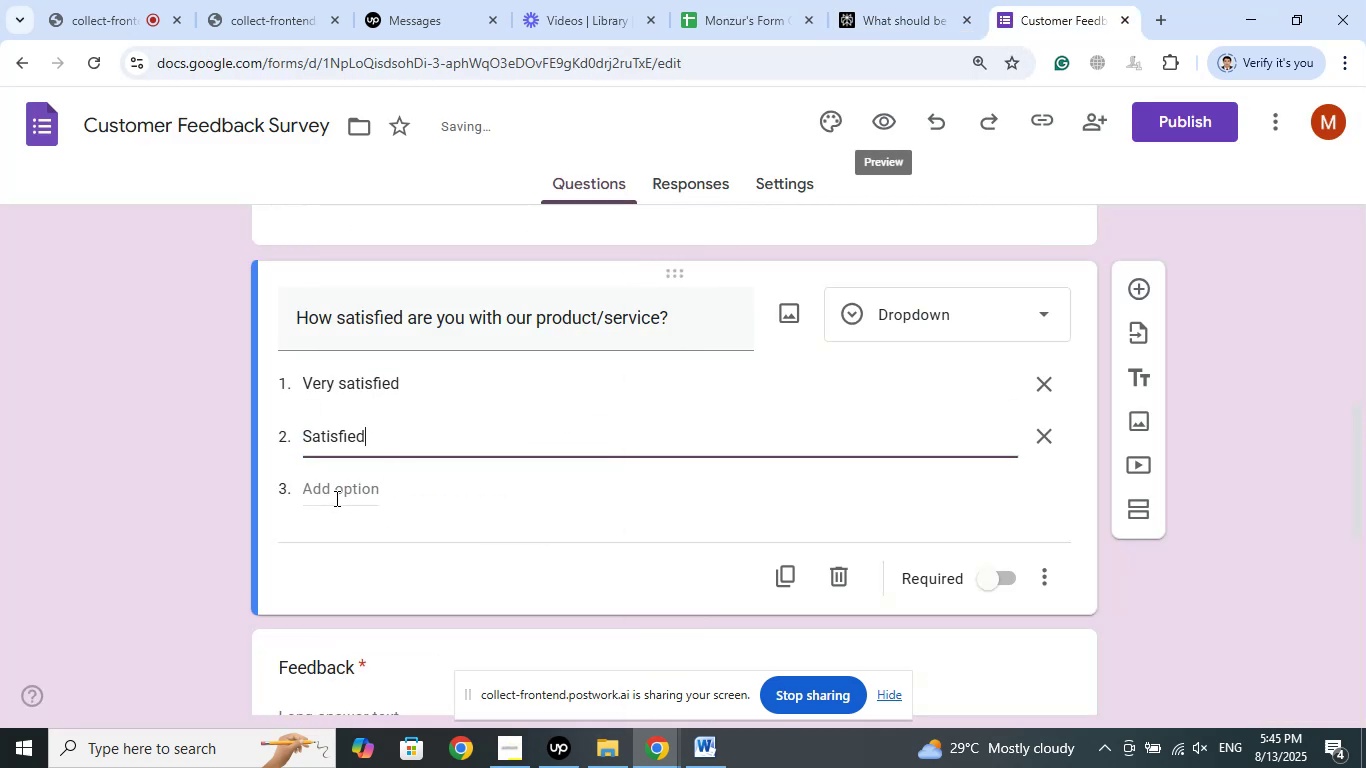 
left_click([335, 498])
 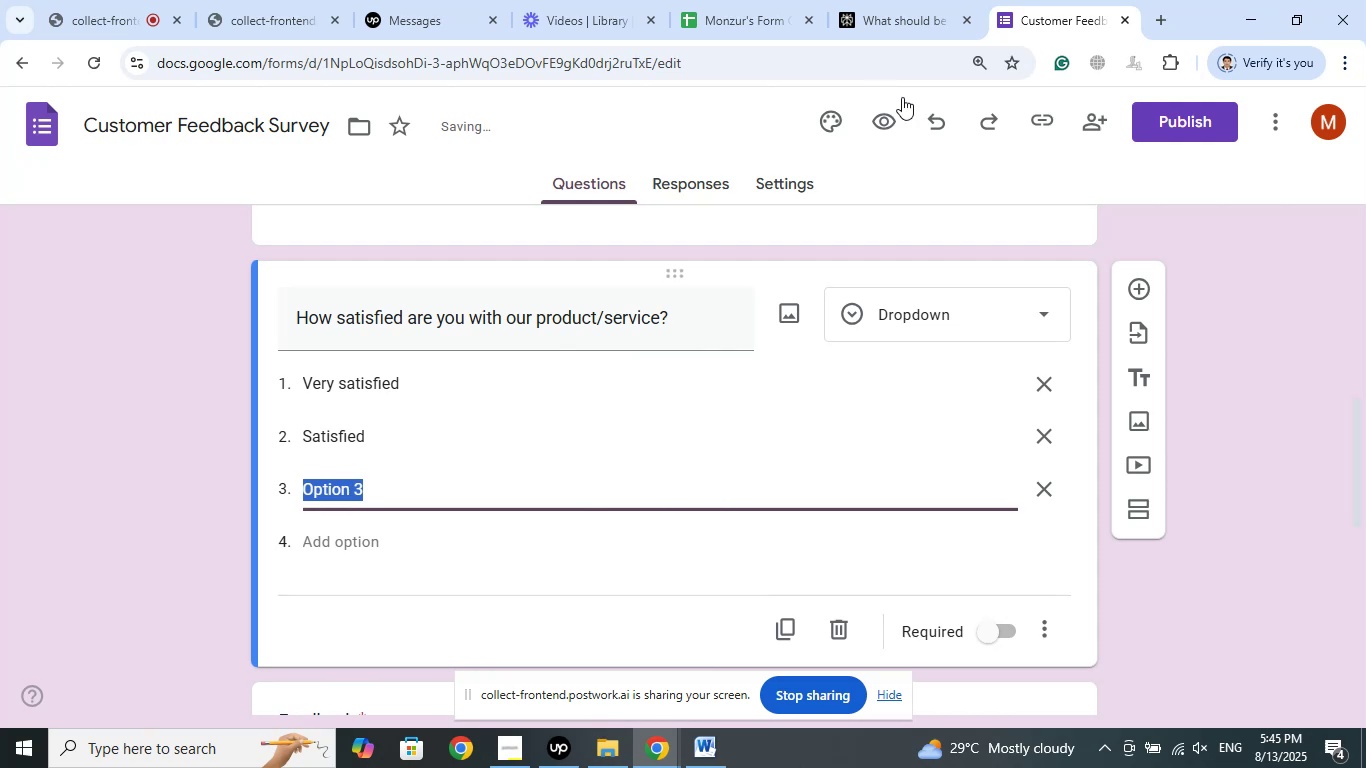 
left_click([951, 0])
 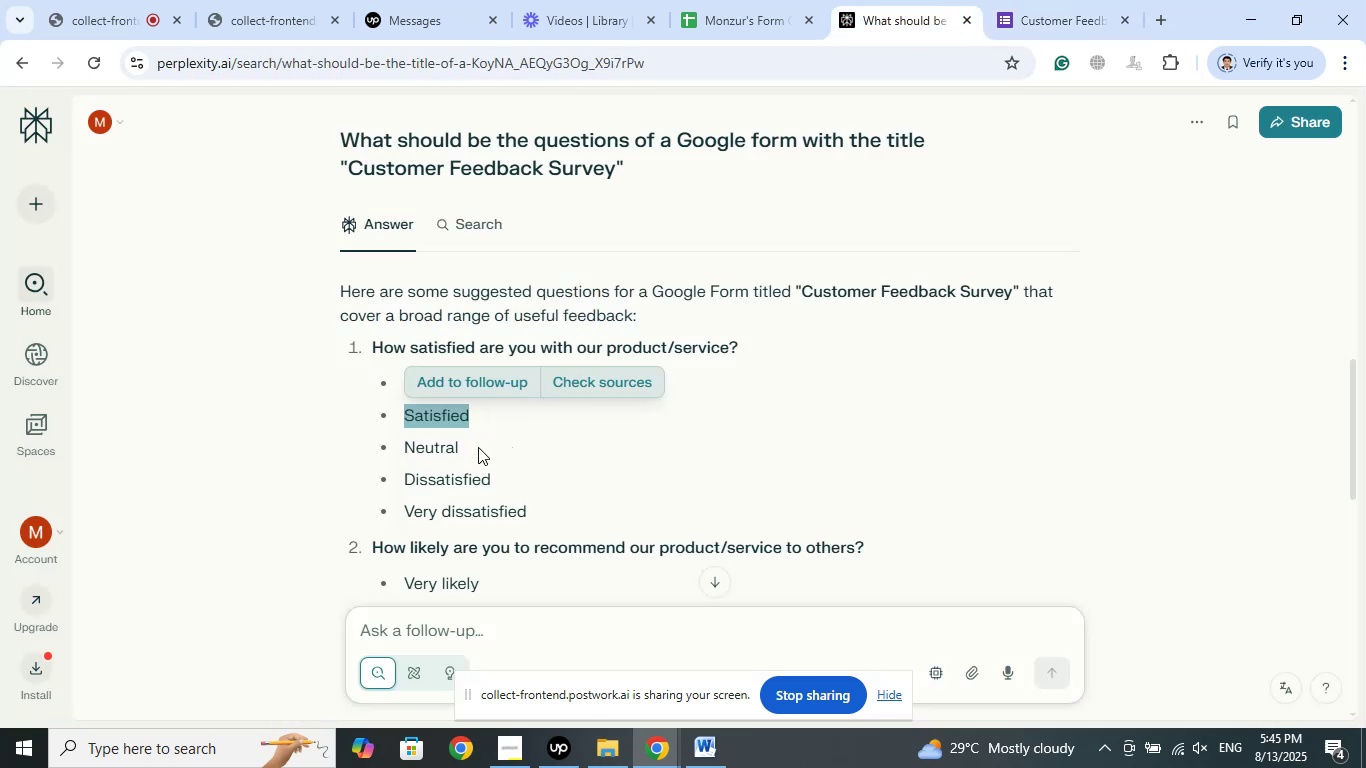 
left_click_drag(start_coordinate=[467, 447], to_coordinate=[401, 448])
 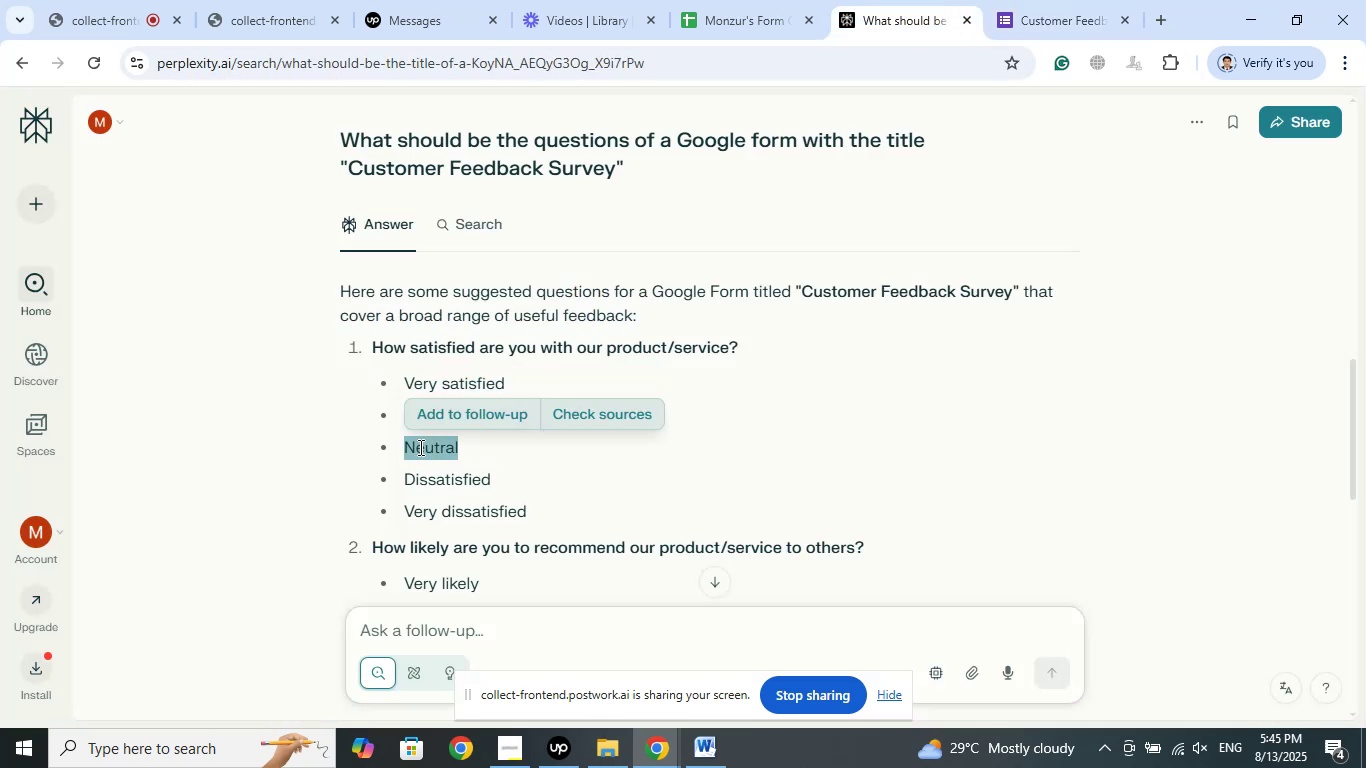 
right_click([419, 447])
 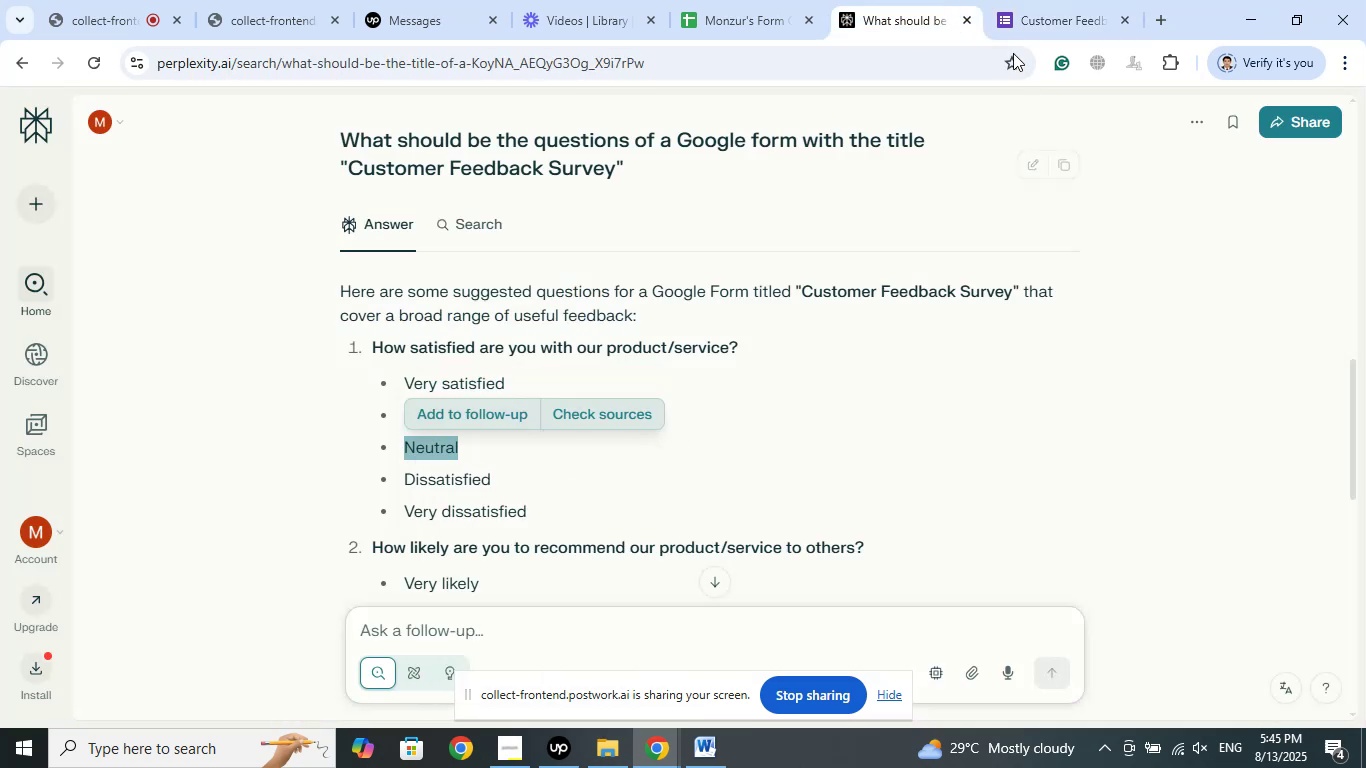 
left_click([1026, 0])
 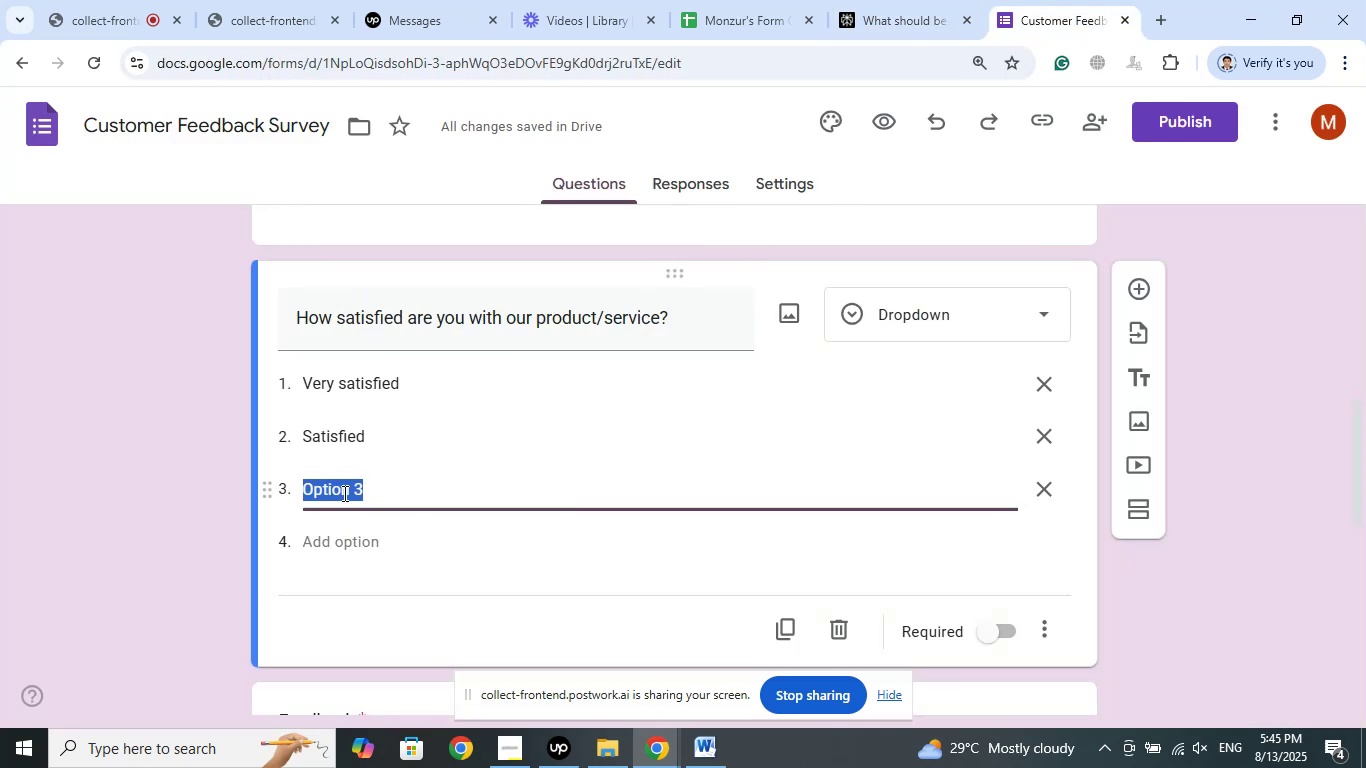 
right_click([343, 493])
 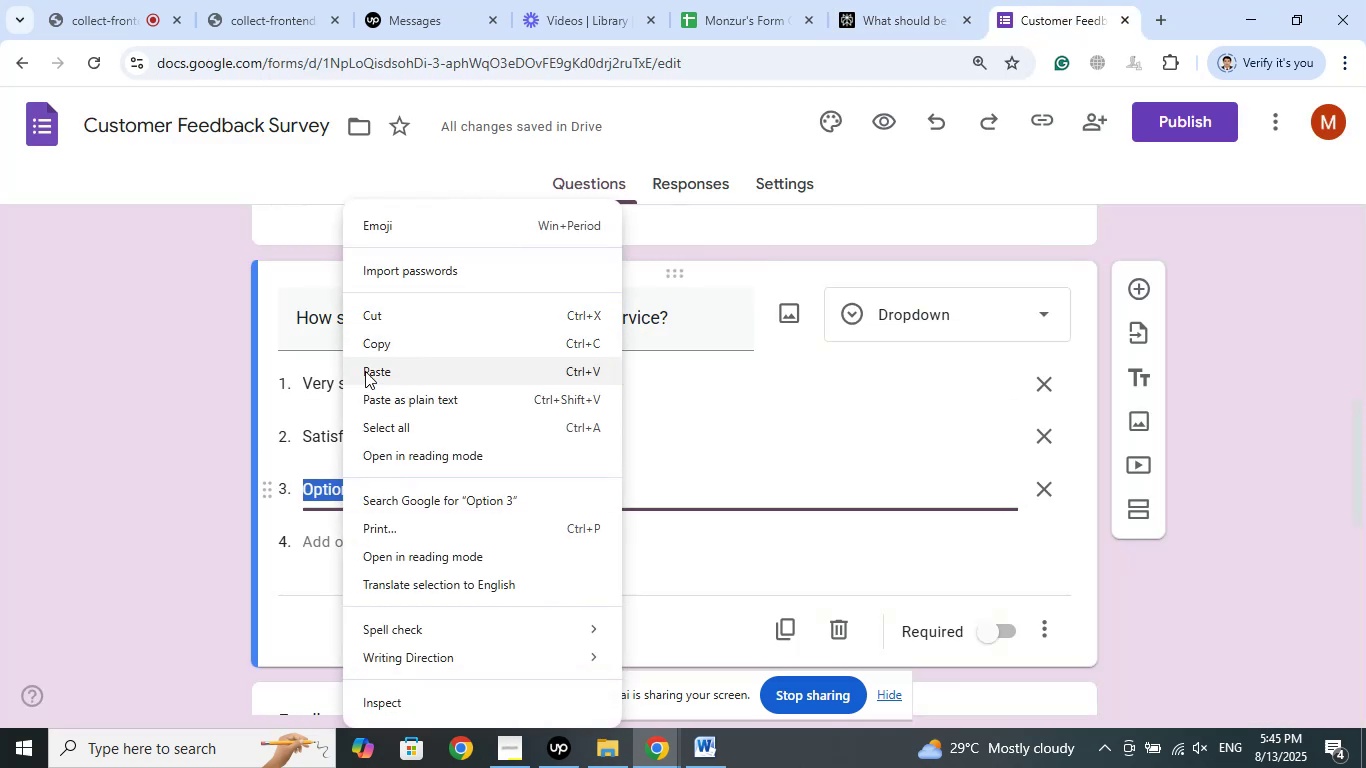 
left_click([364, 373])
 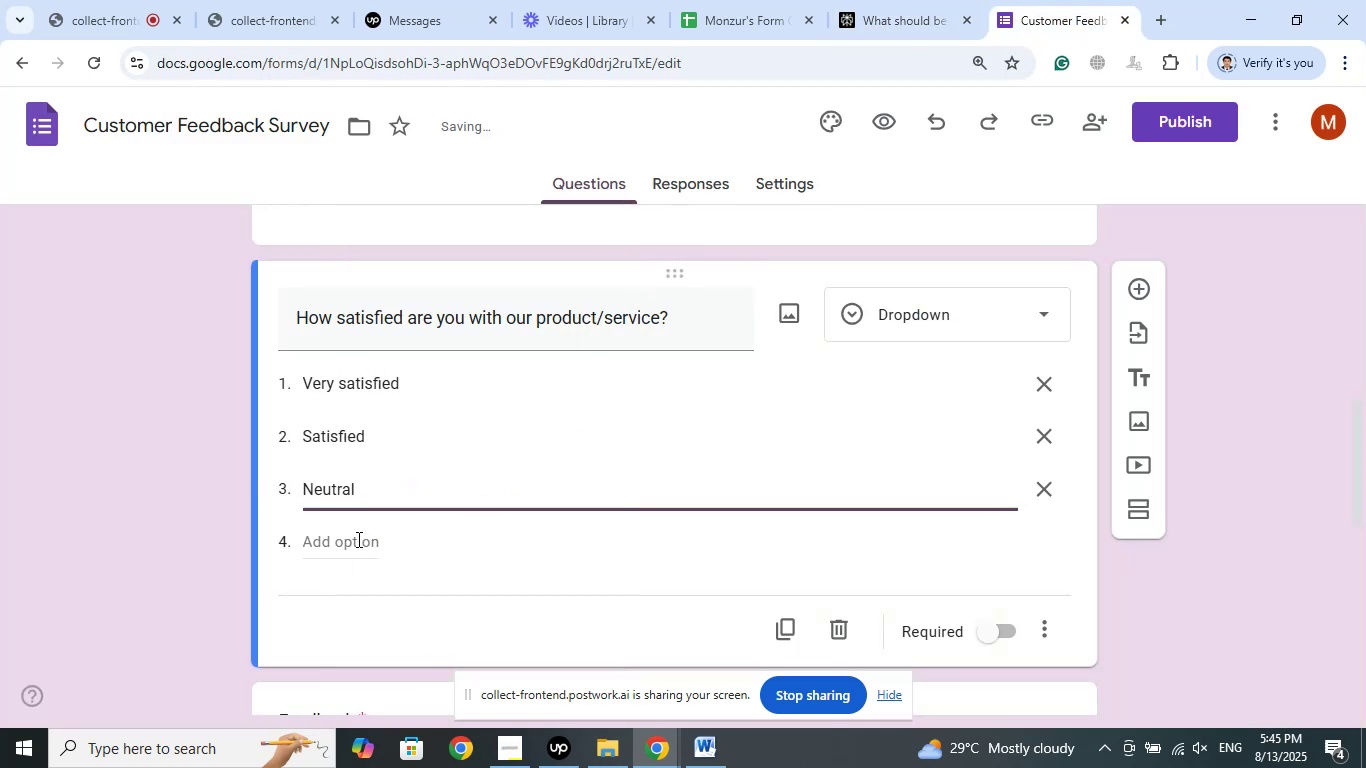 
left_click([357, 539])
 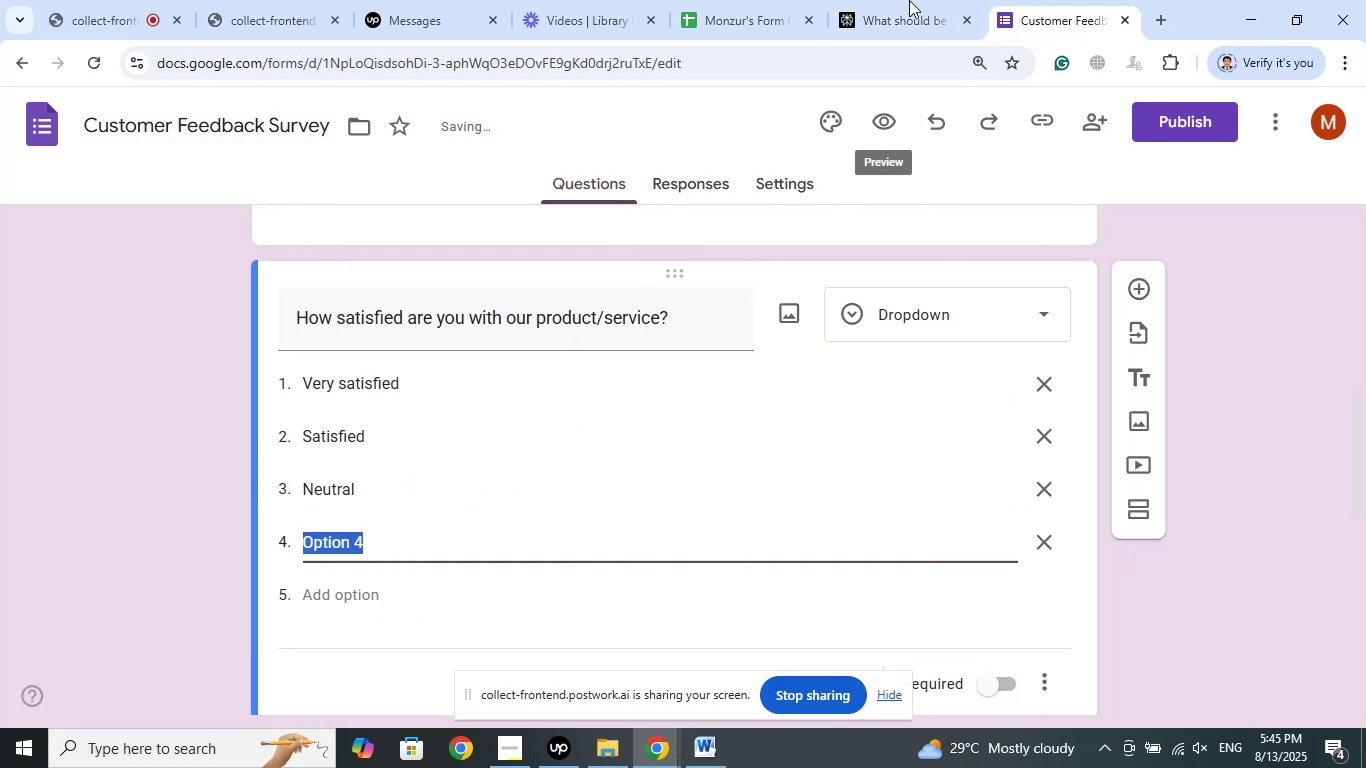 
left_click([909, 0])
 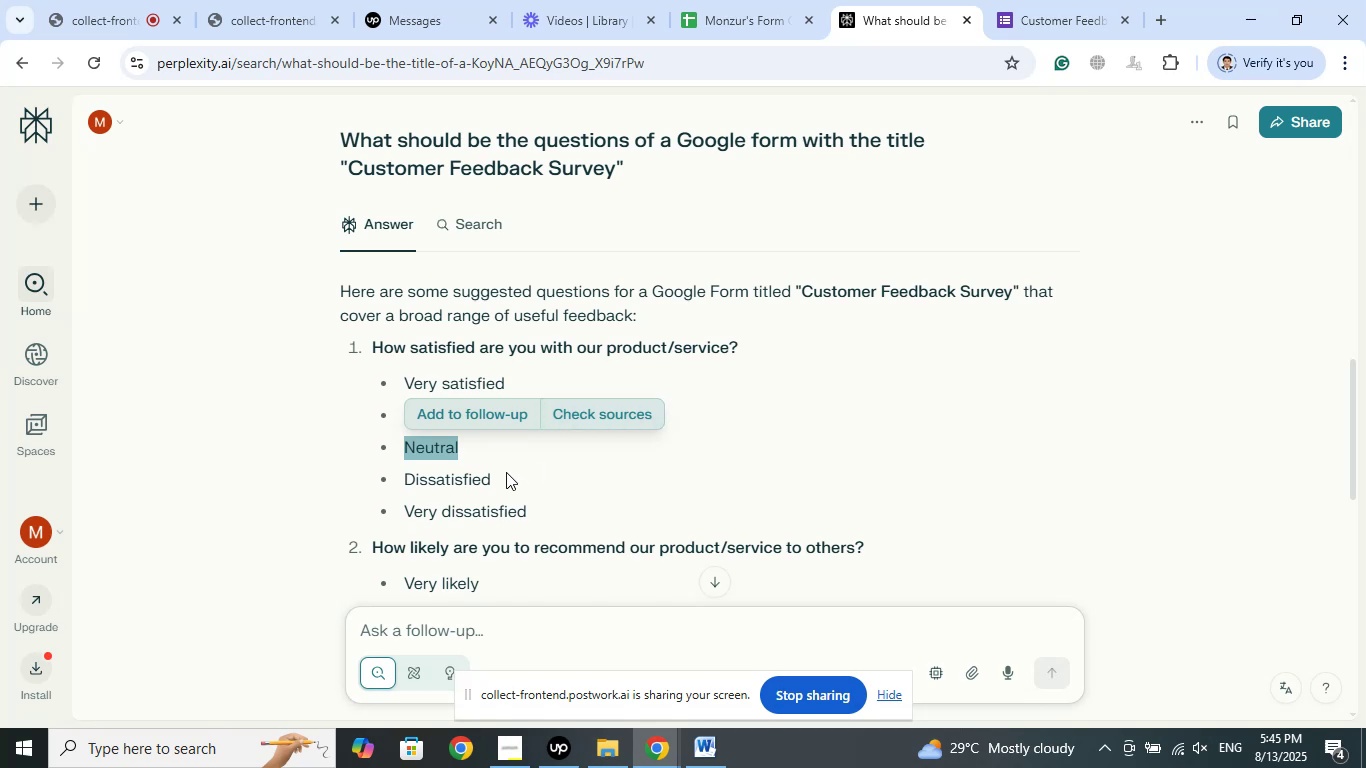 
left_click_drag(start_coordinate=[500, 481], to_coordinate=[396, 478])
 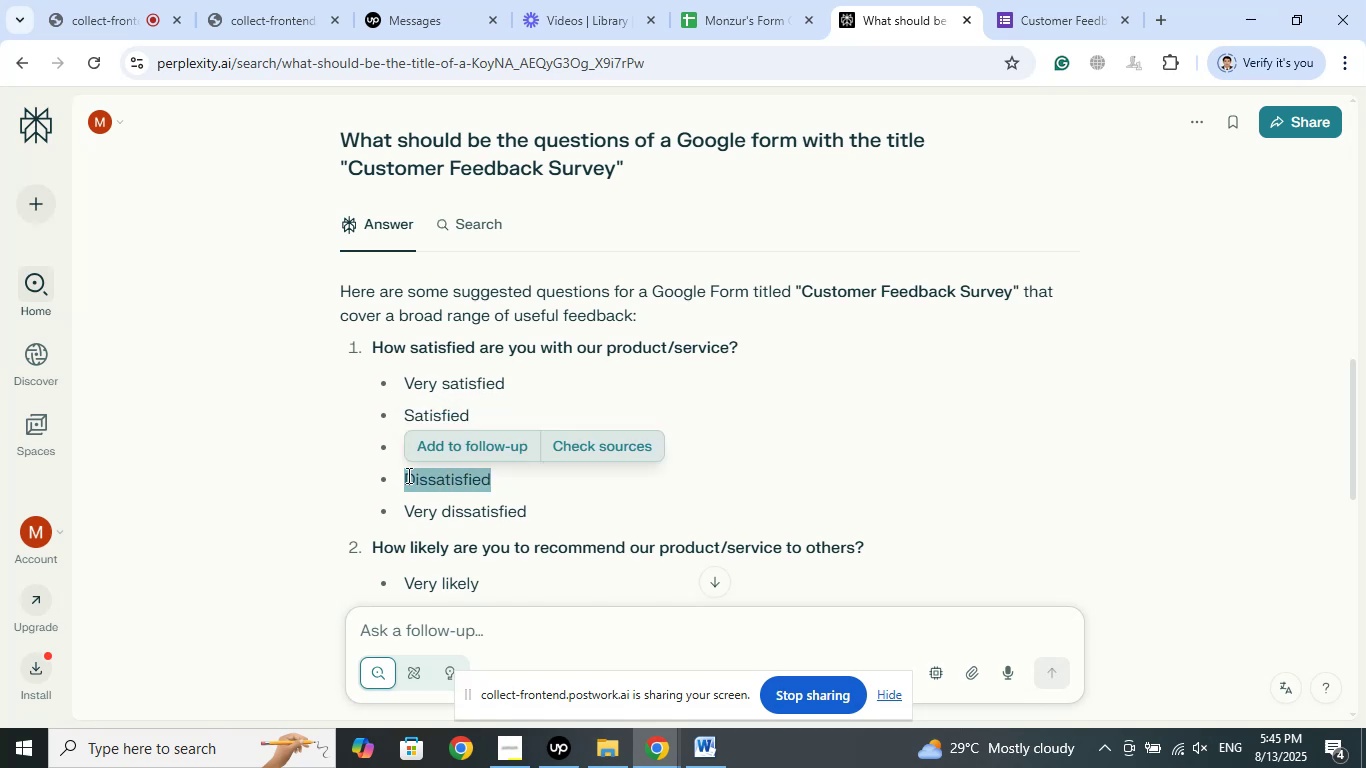 
right_click([407, 475])
 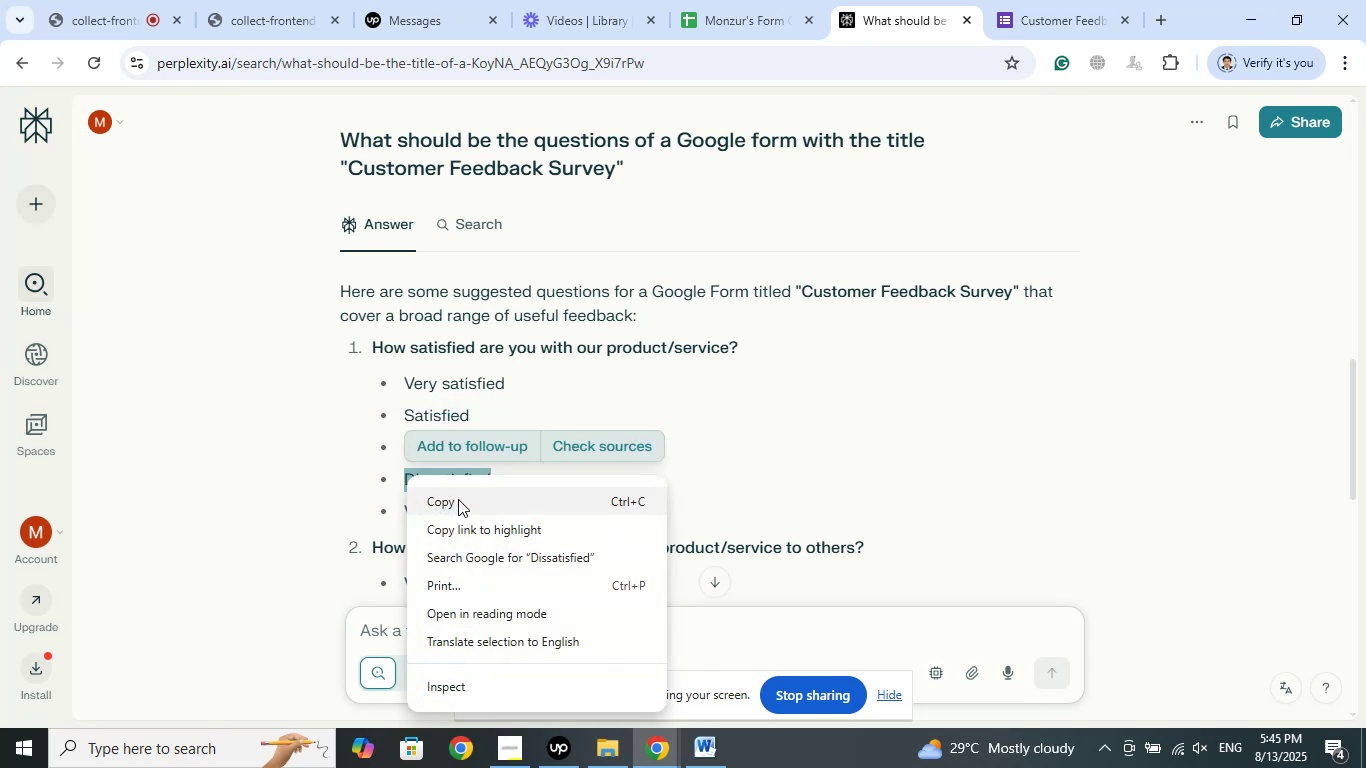 
left_click([458, 499])
 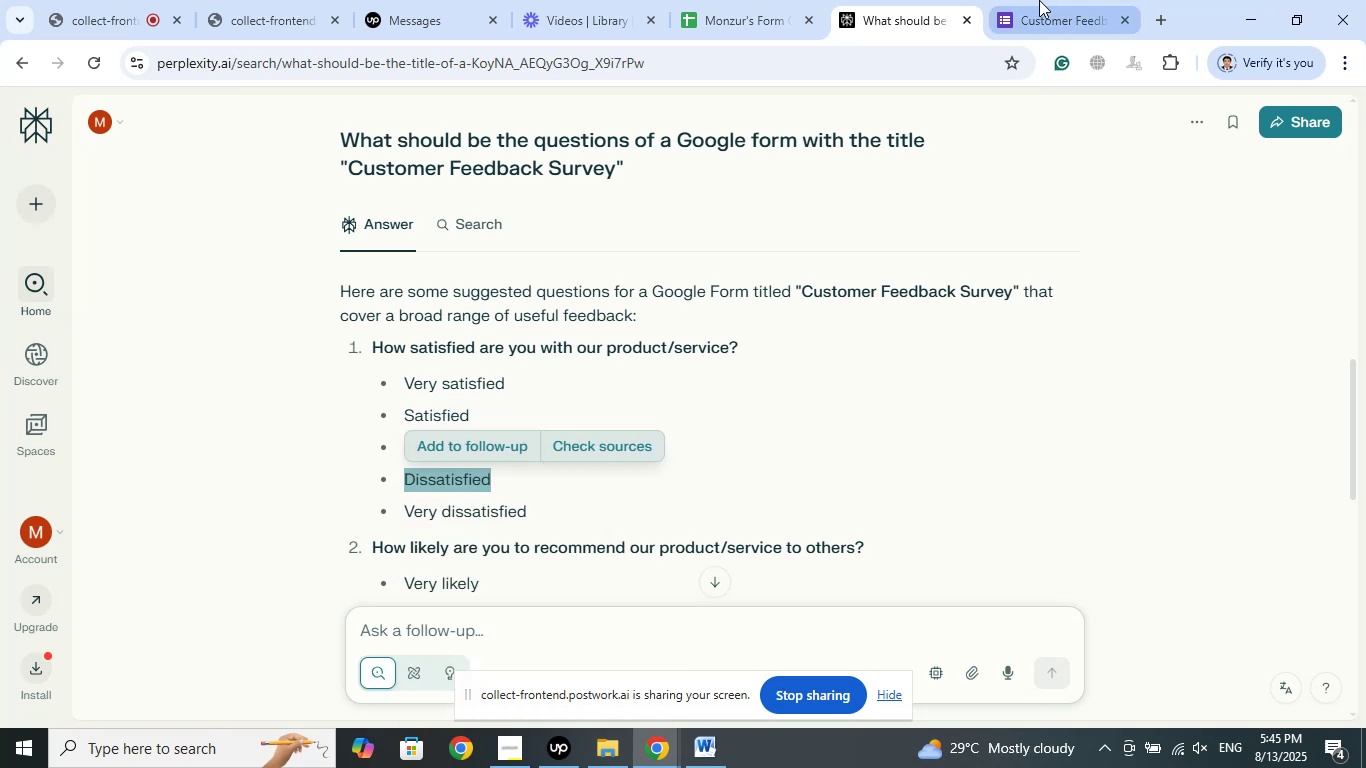 
left_click([1039, 0])
 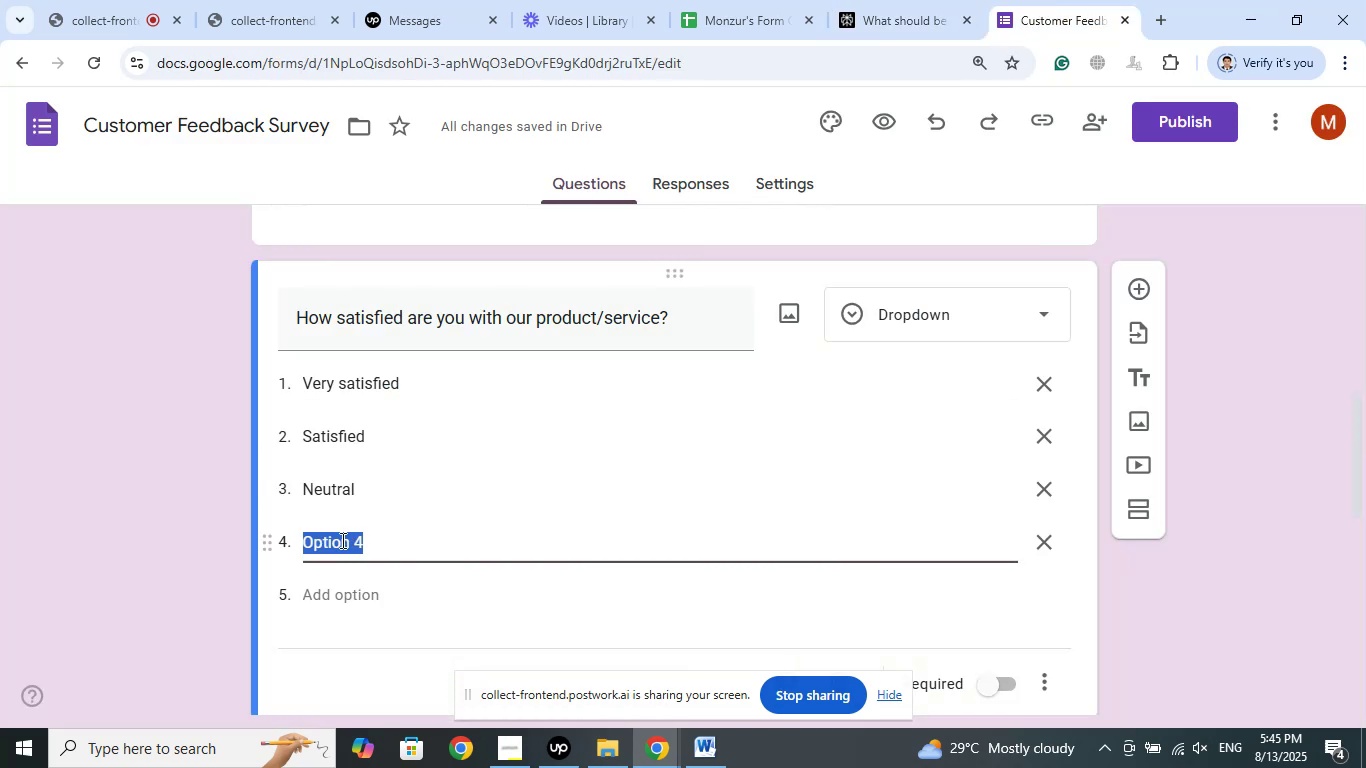 
right_click([340, 542])
 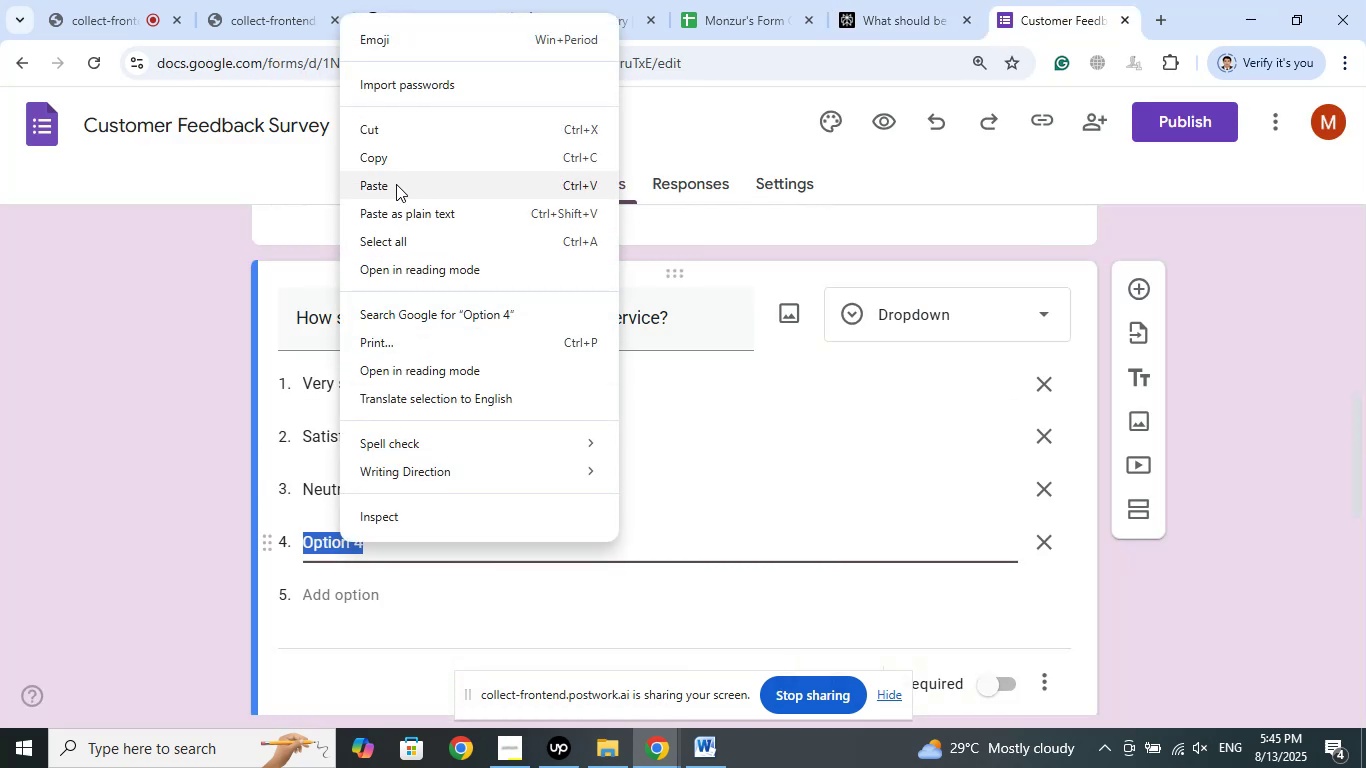 
left_click([395, 182])
 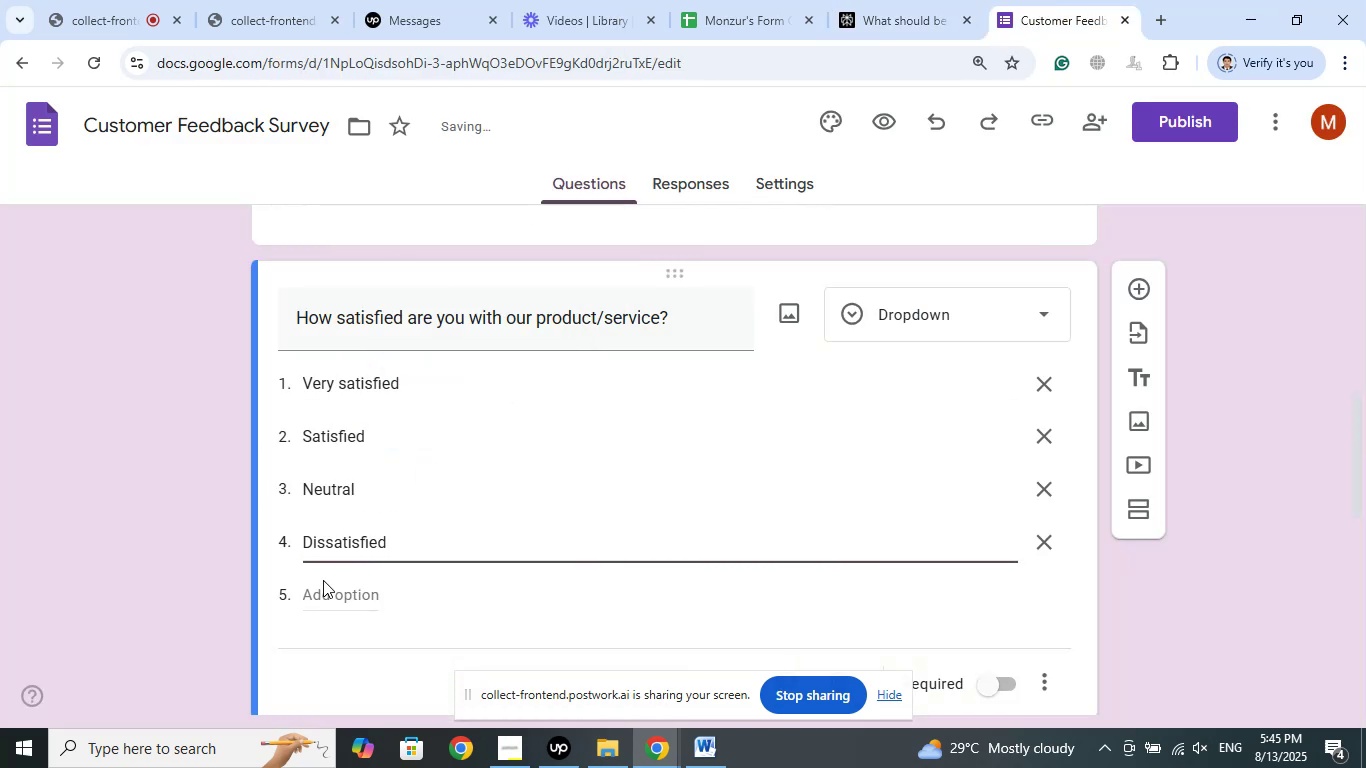 
left_click([323, 580])
 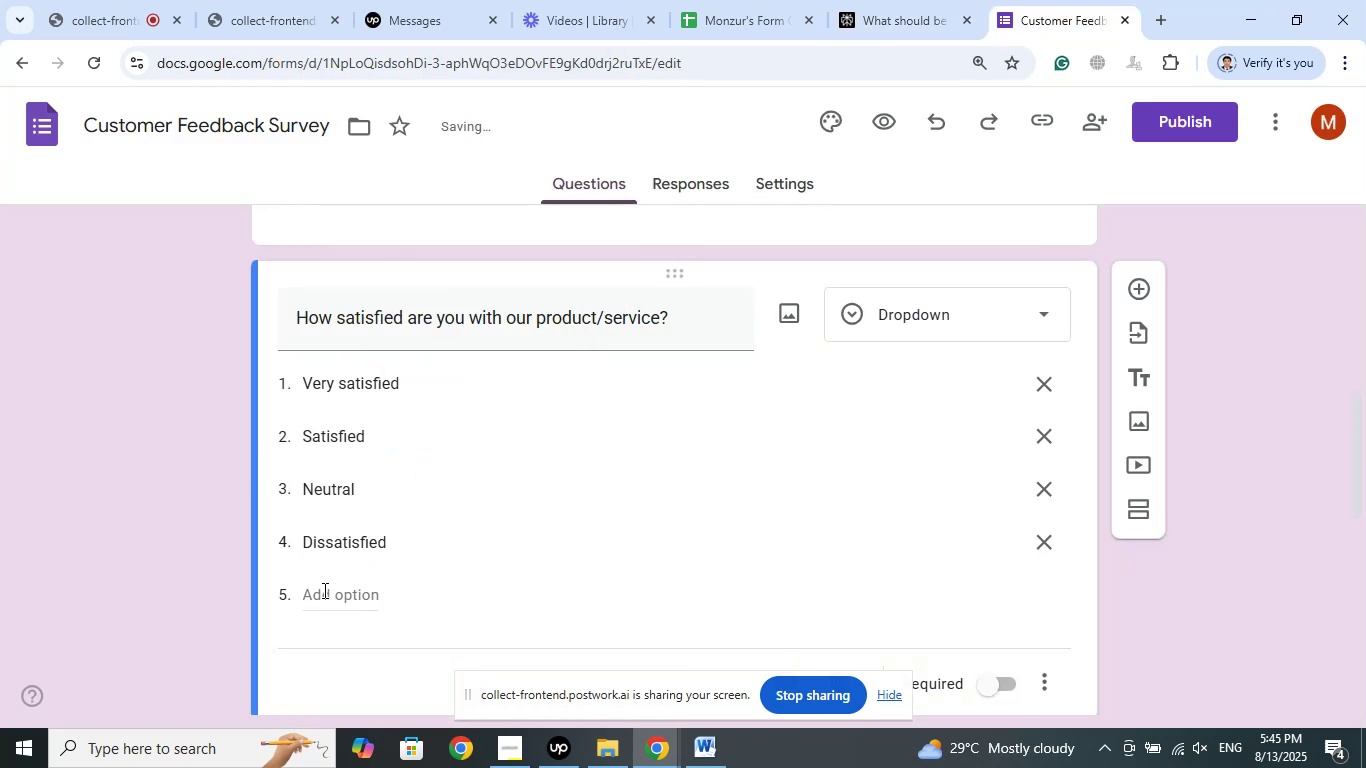 
left_click([323, 590])
 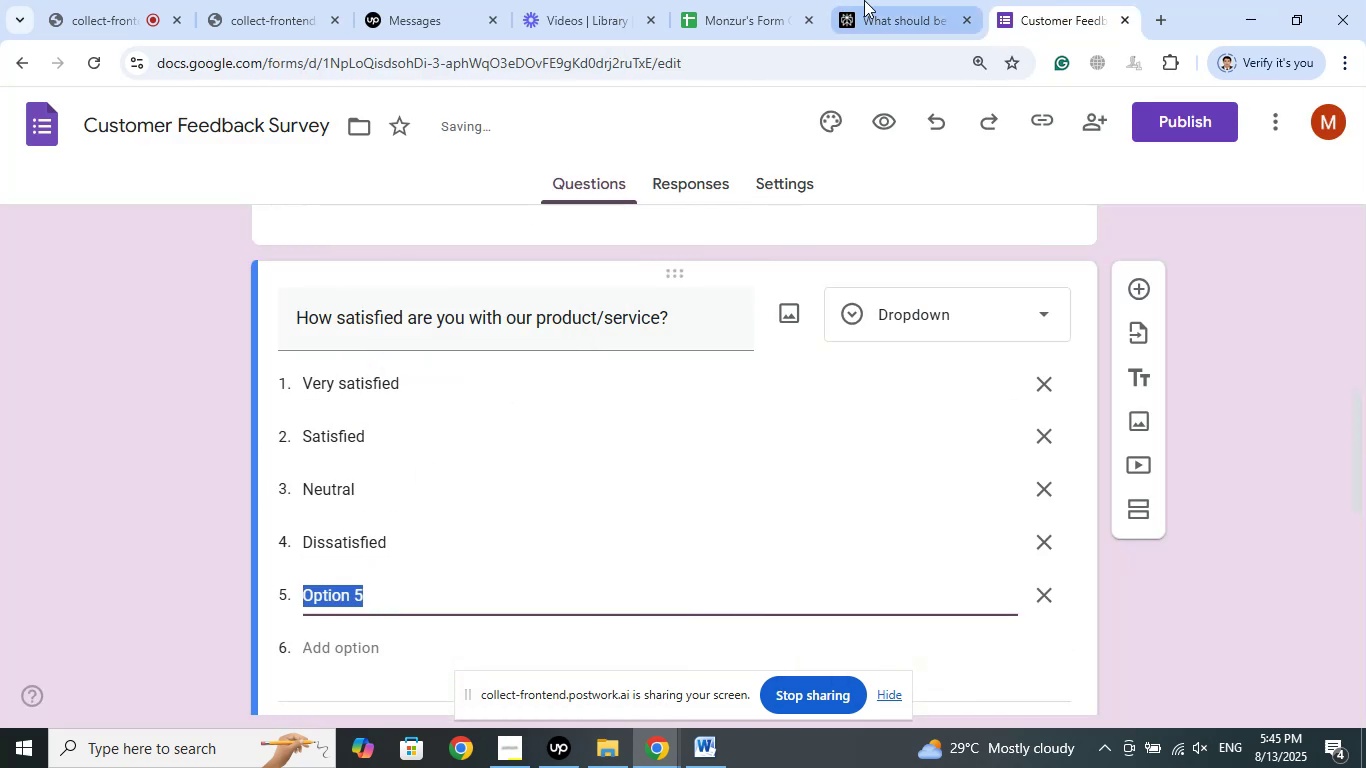 
left_click([872, 0])
 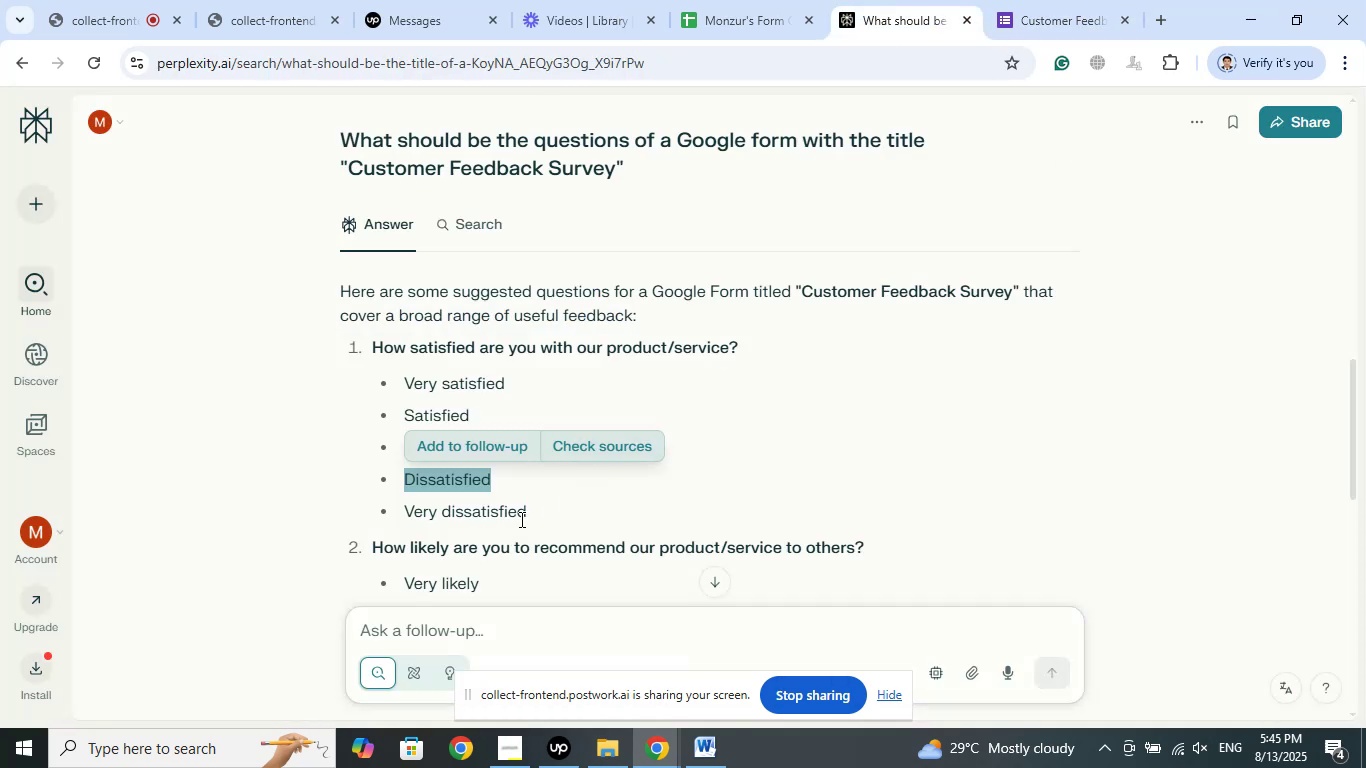 
left_click_drag(start_coordinate=[533, 514], to_coordinate=[408, 508])
 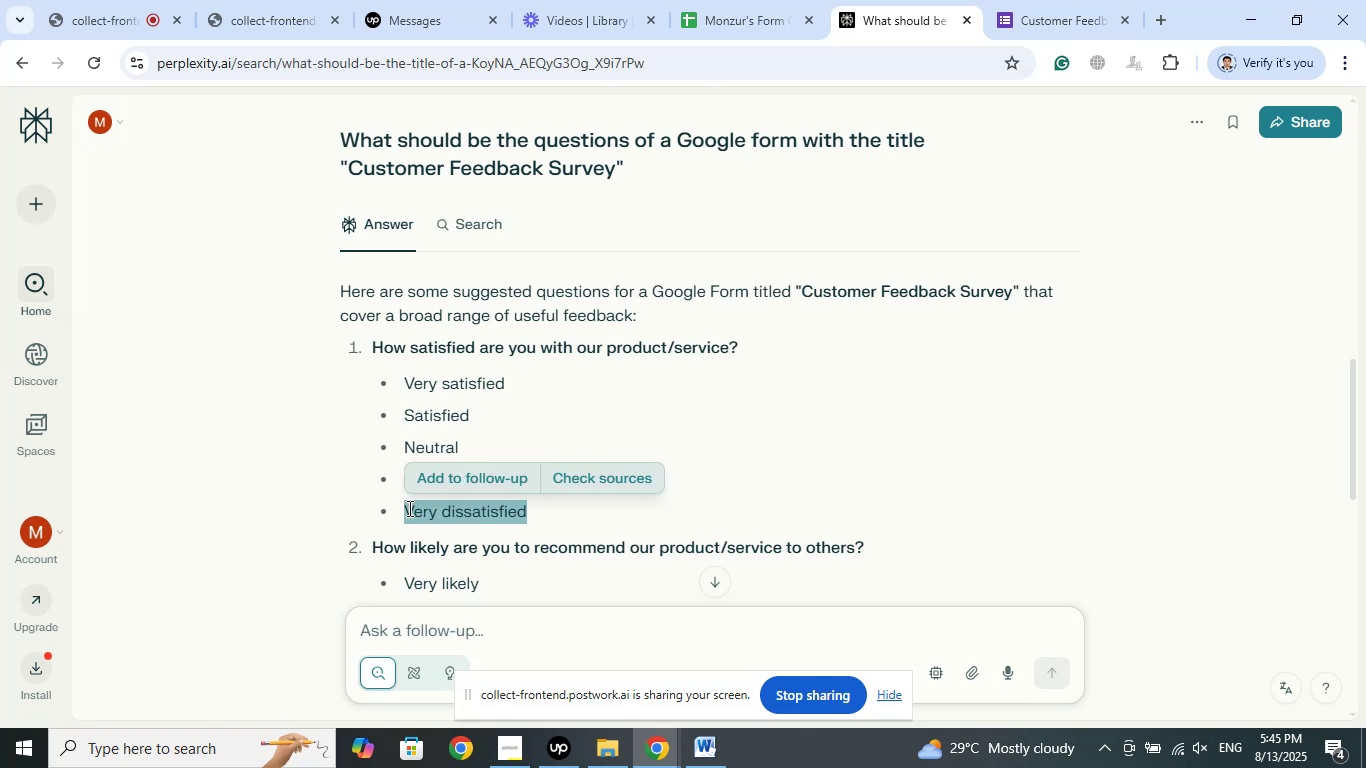 
right_click([408, 508])
 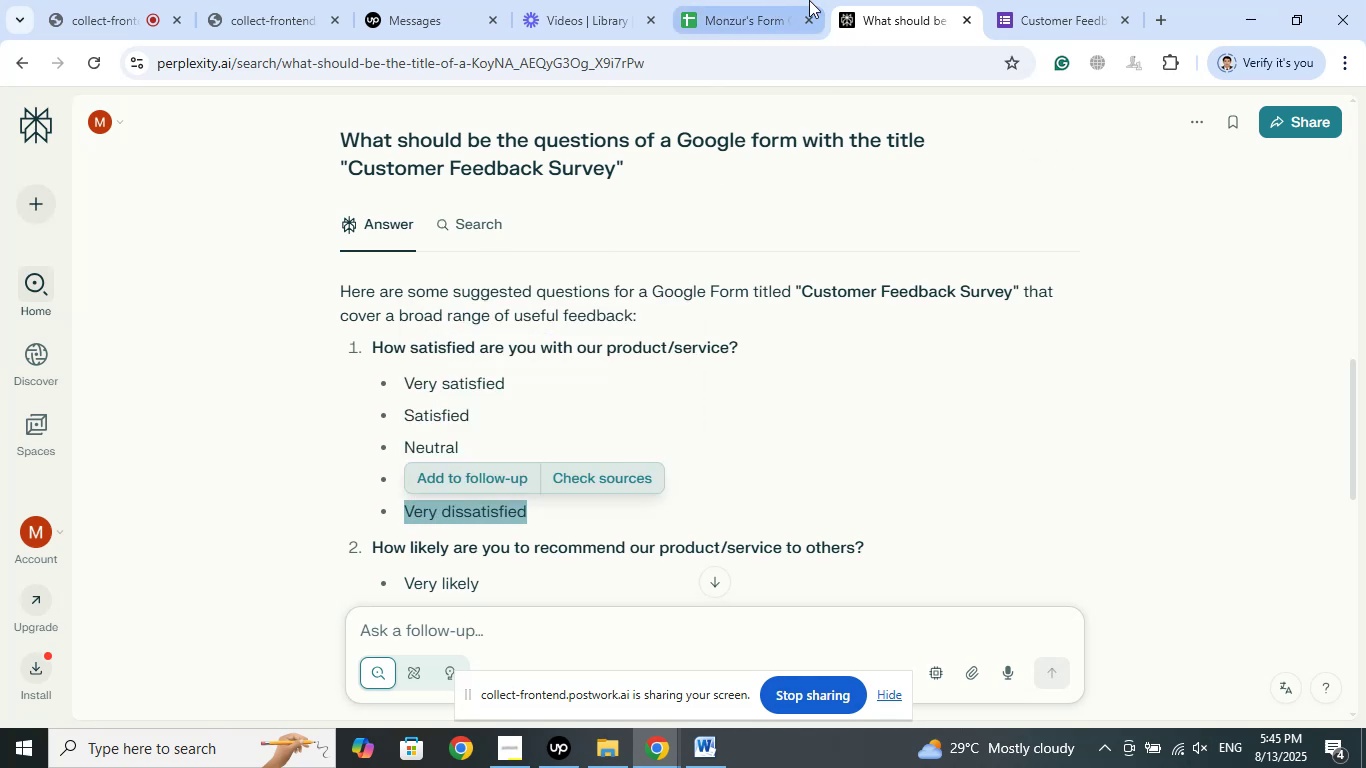 
left_click([1032, 9])
 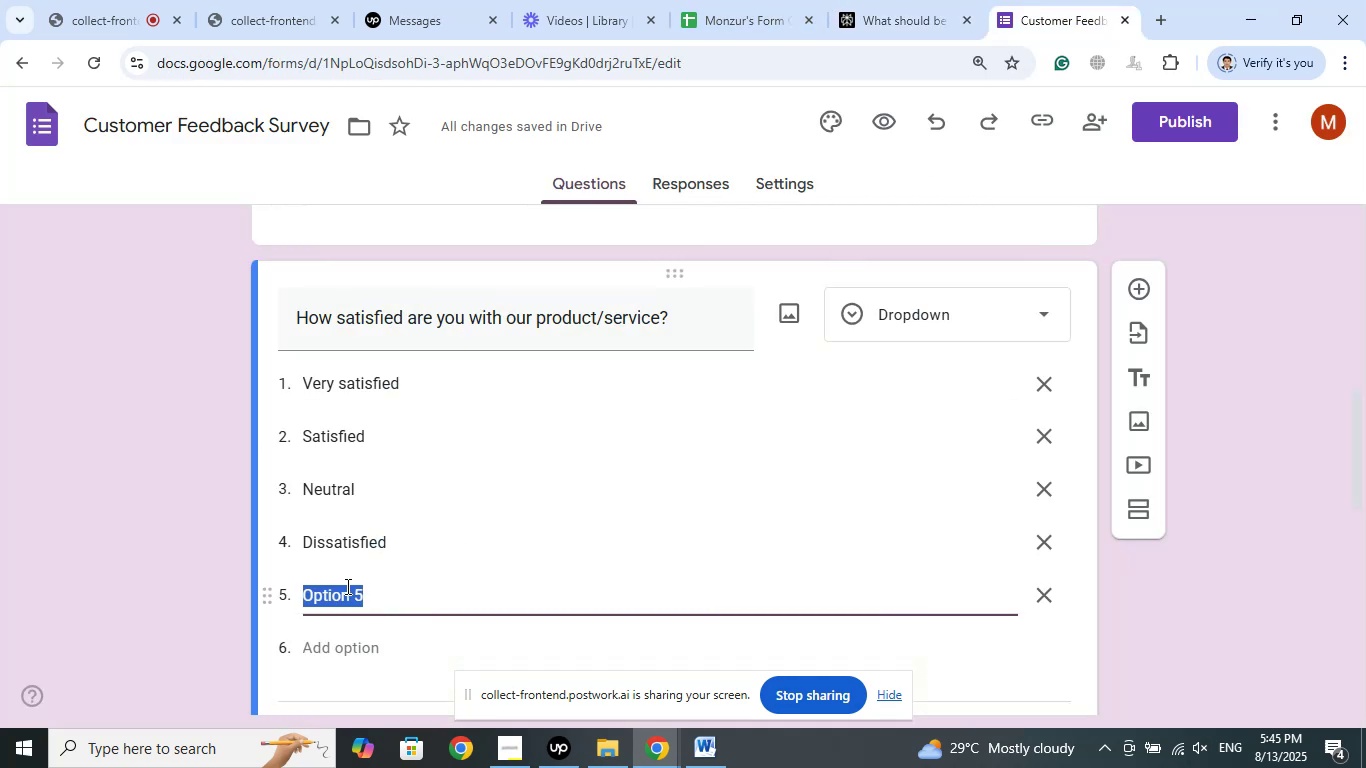 
right_click([346, 586])
 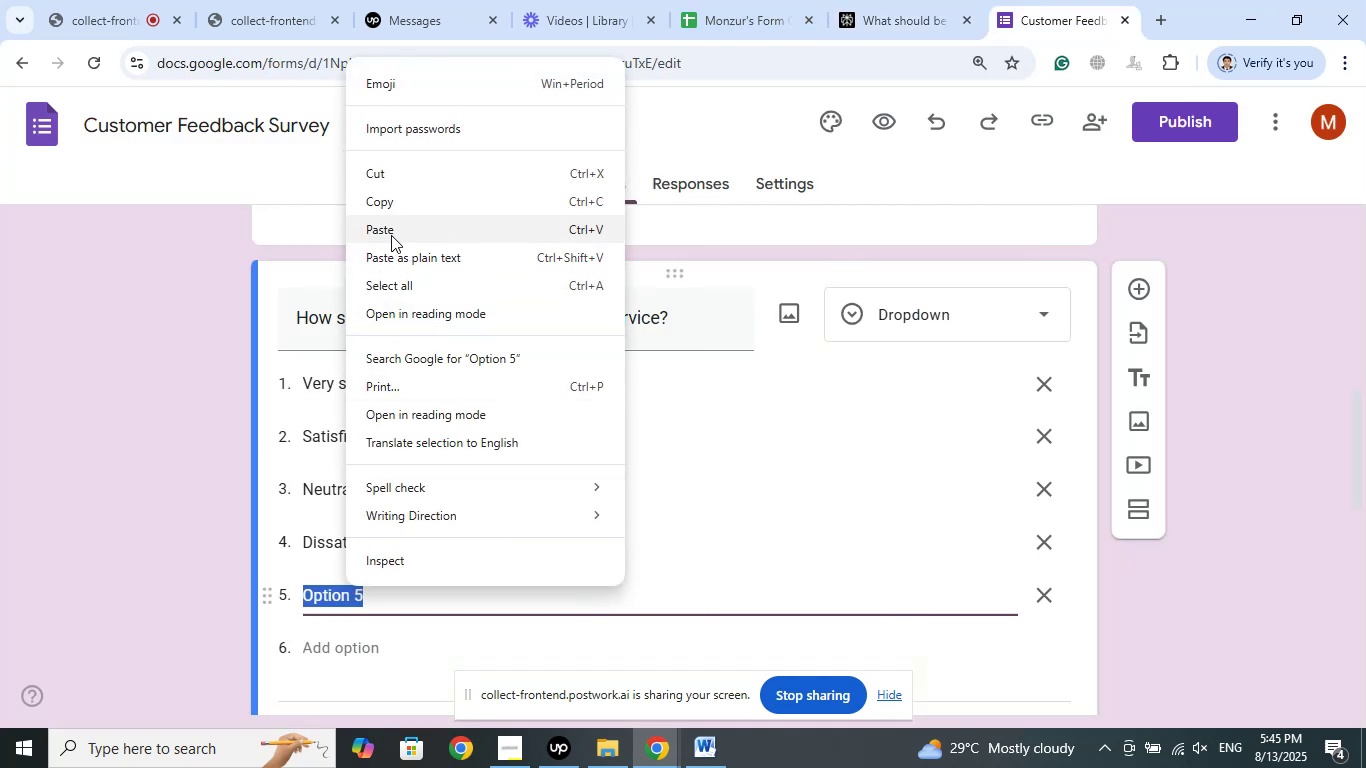 
left_click([391, 235])
 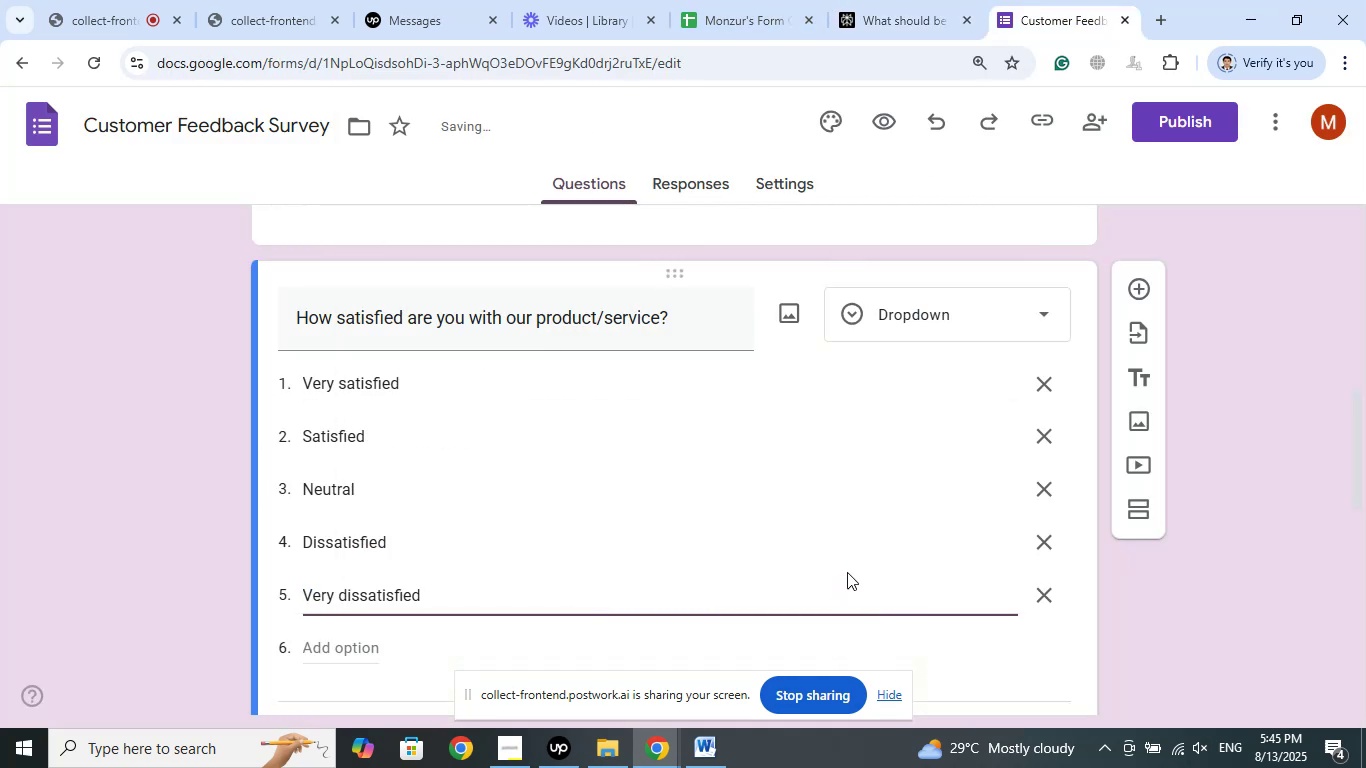 
scroll: coordinate [657, 526], scroll_direction: down, amount: 6.0
 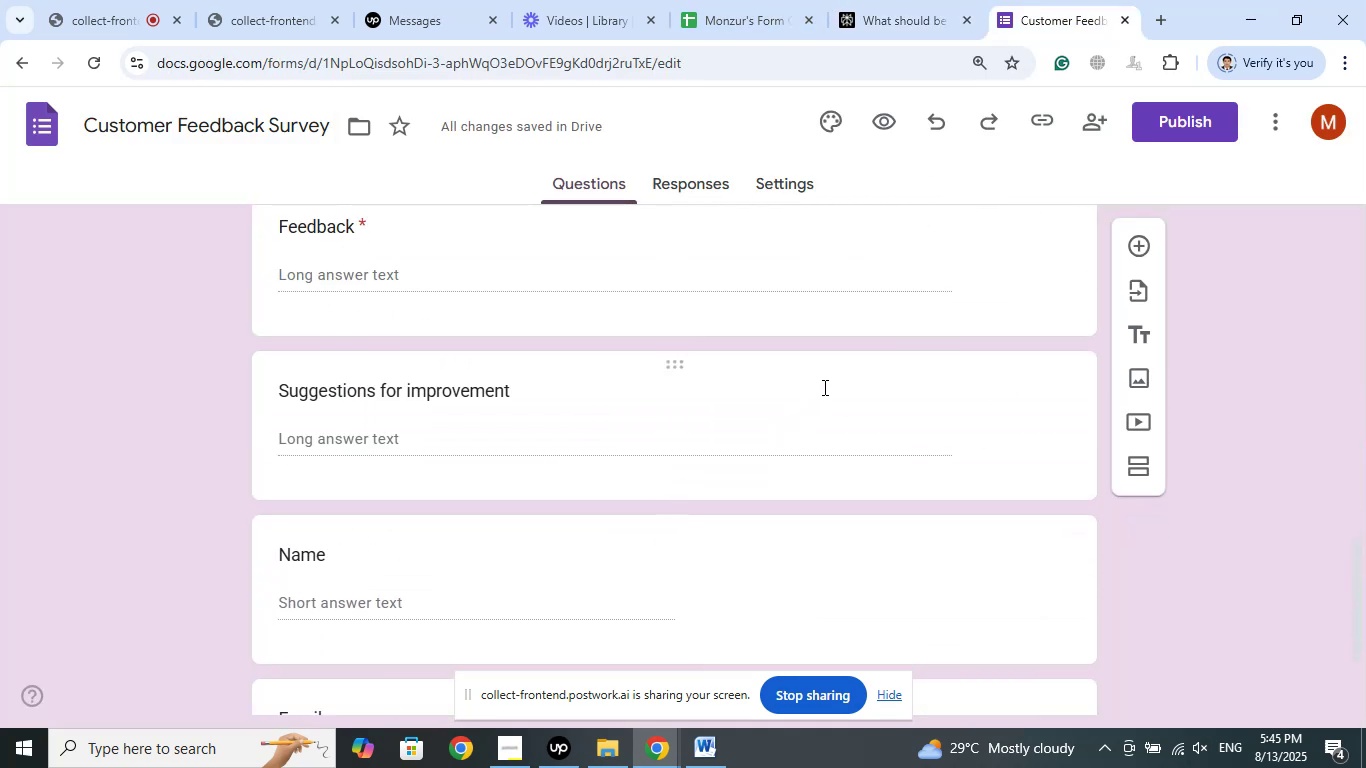 
left_click([823, 387])
 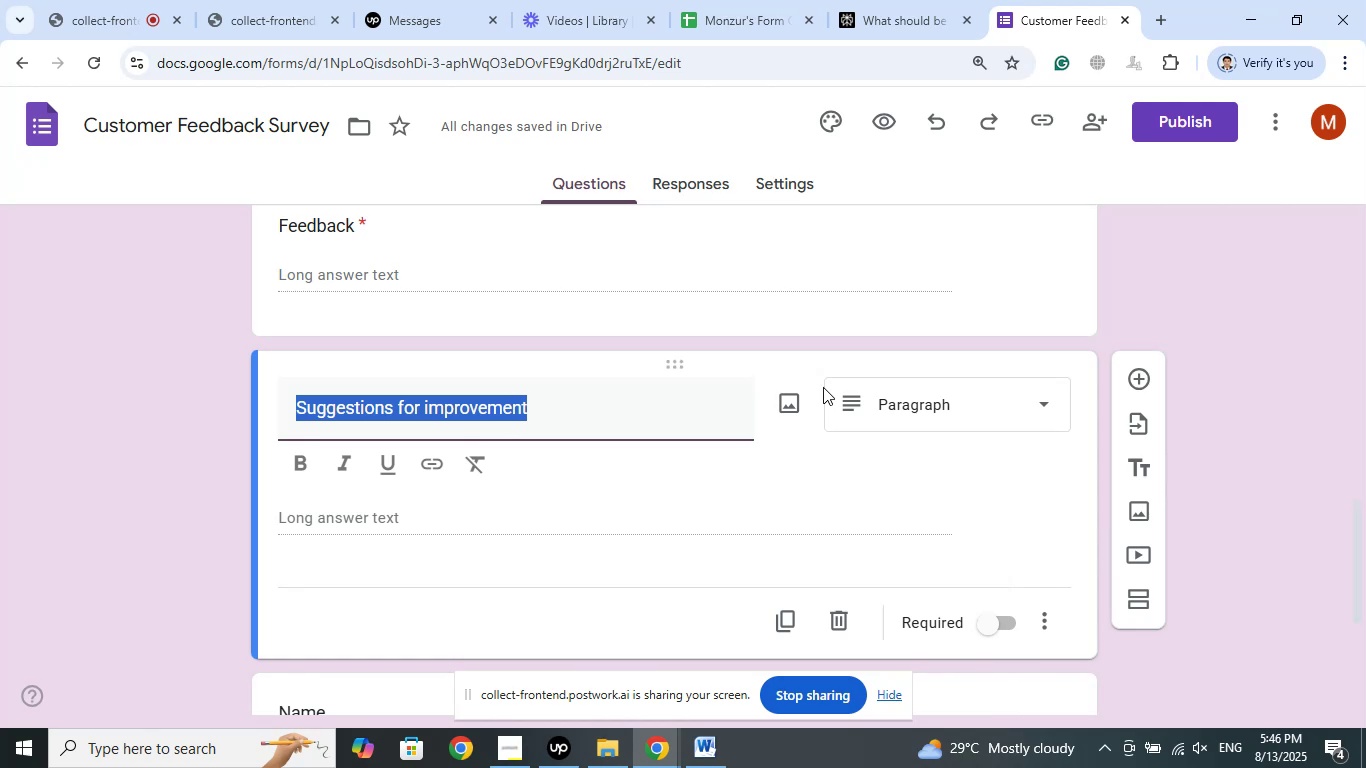 
wait(68.02)
 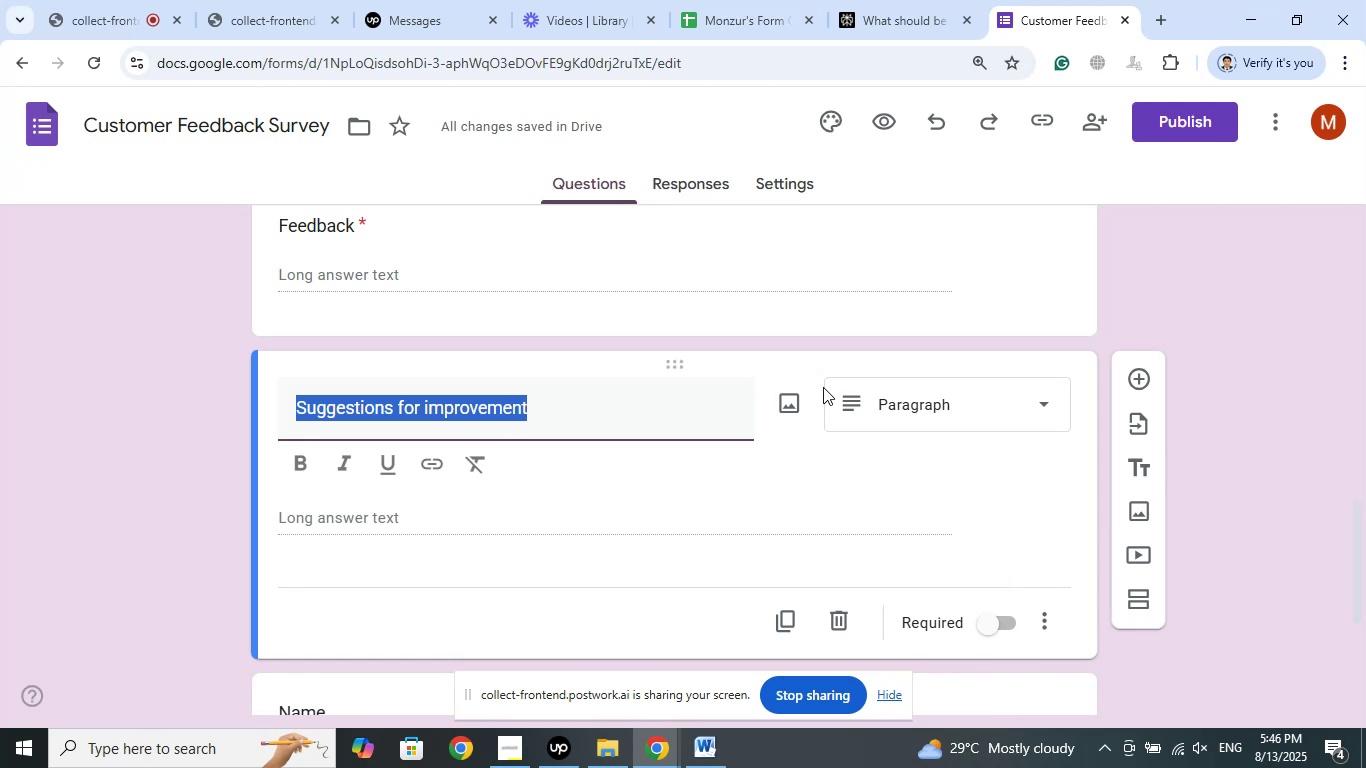 
left_click([944, 0])
 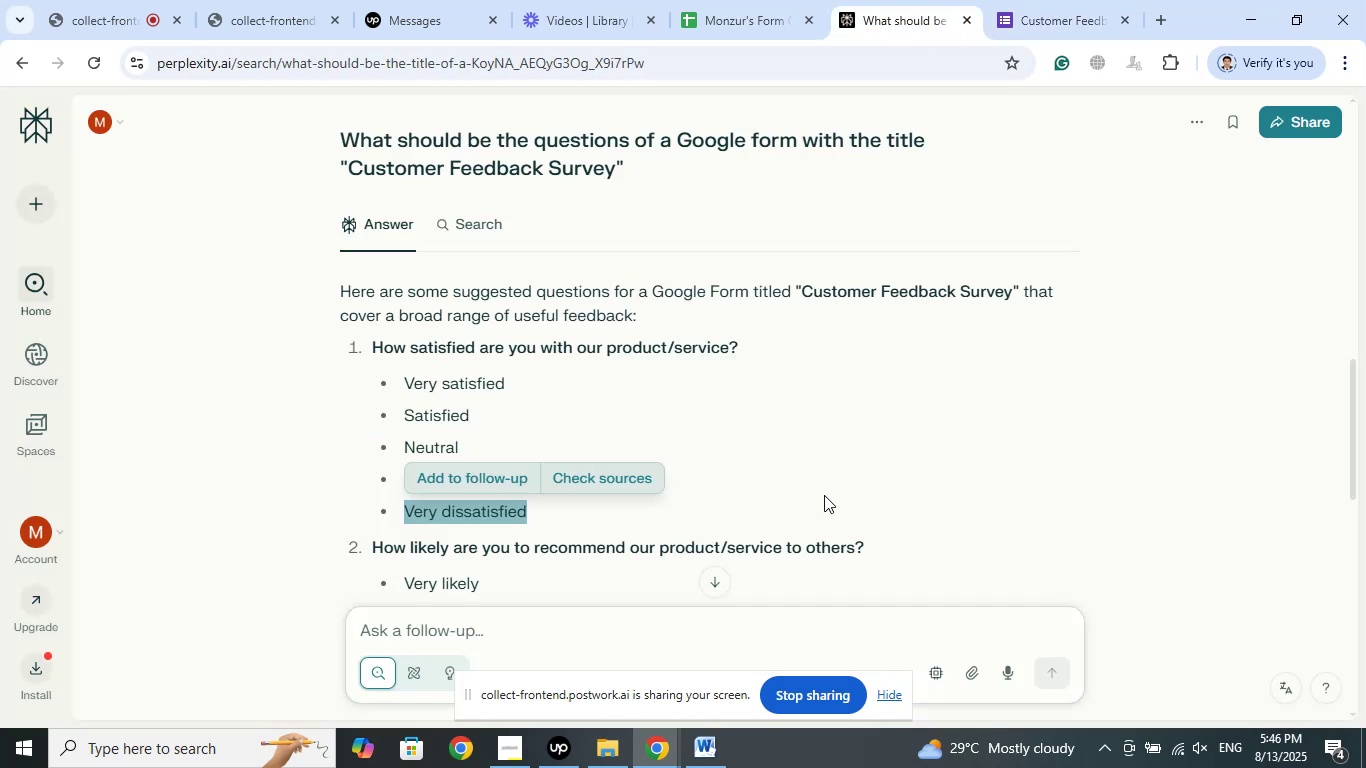 
scroll: coordinate [856, 480], scroll_direction: down, amount: 2.0
 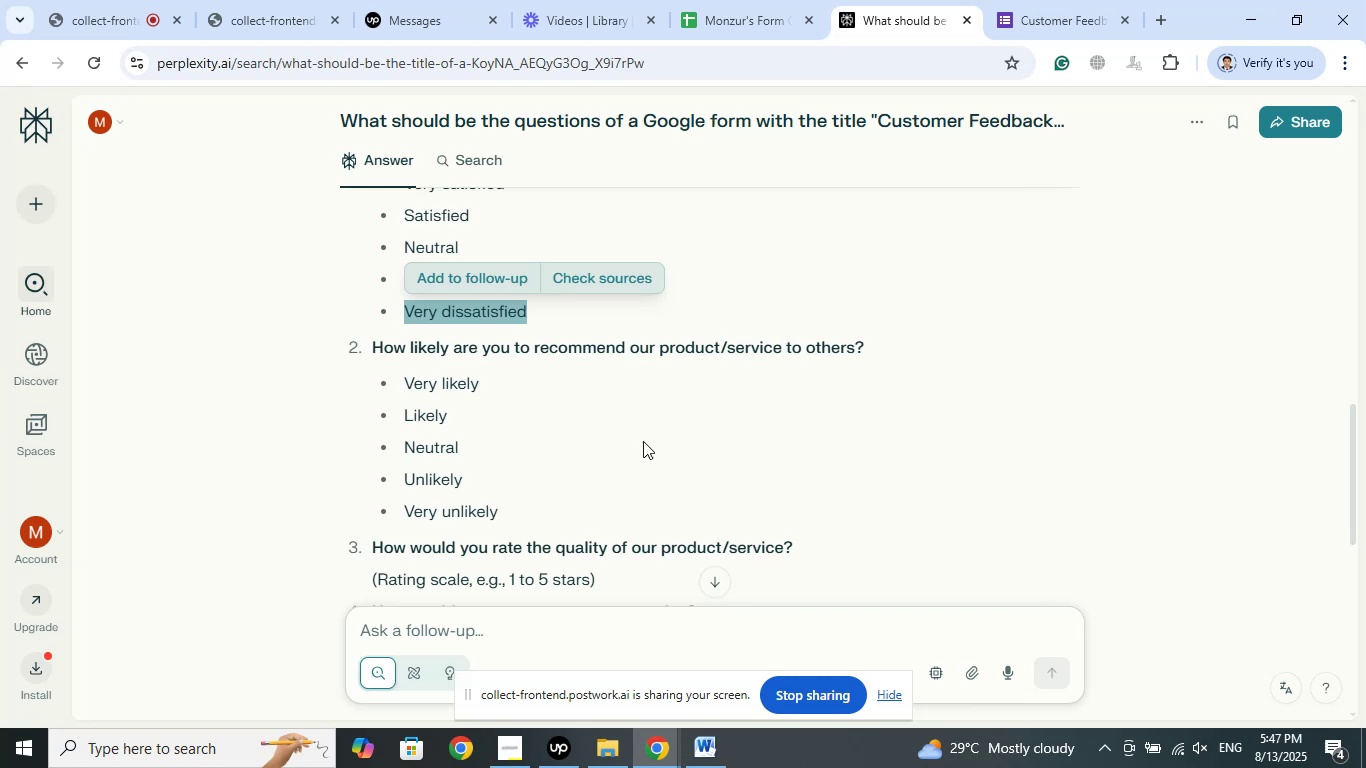 
left_click([136, 0])
 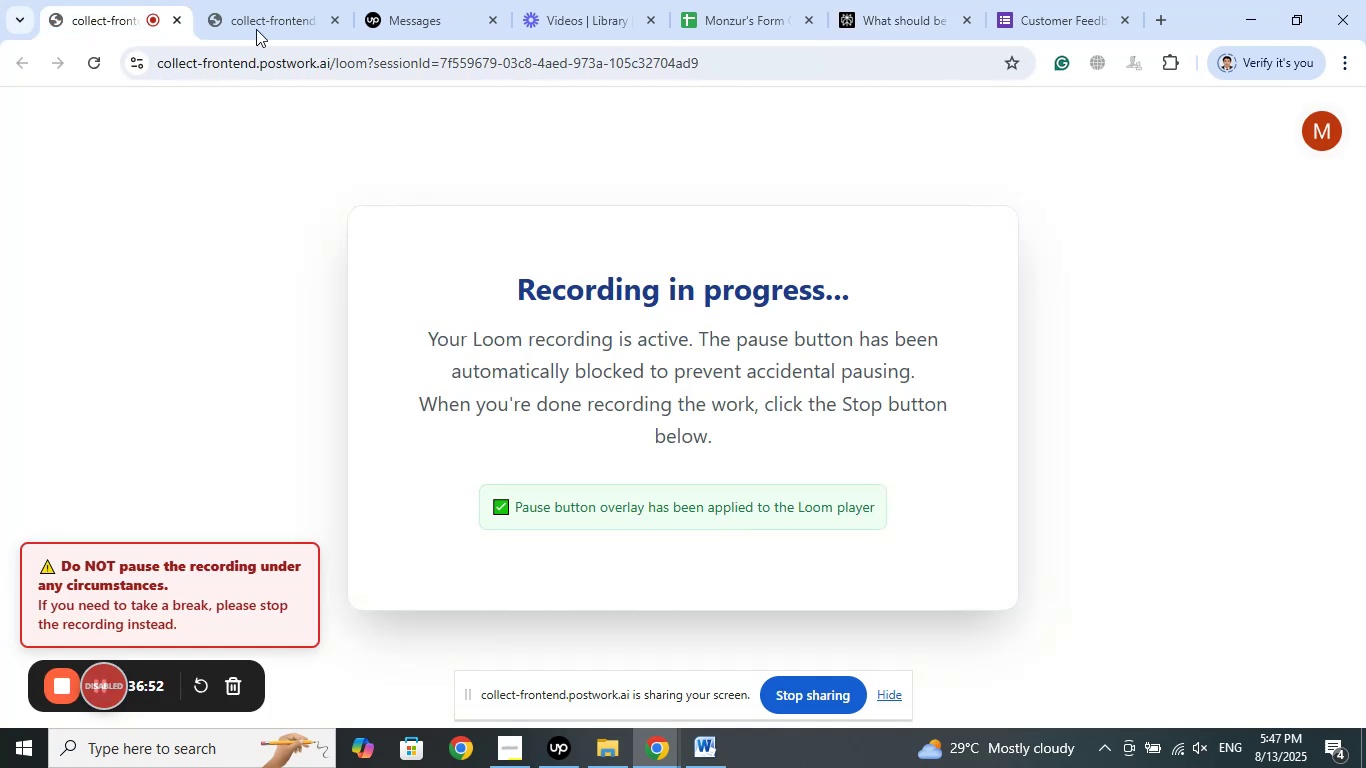 
left_click([263, 0])
 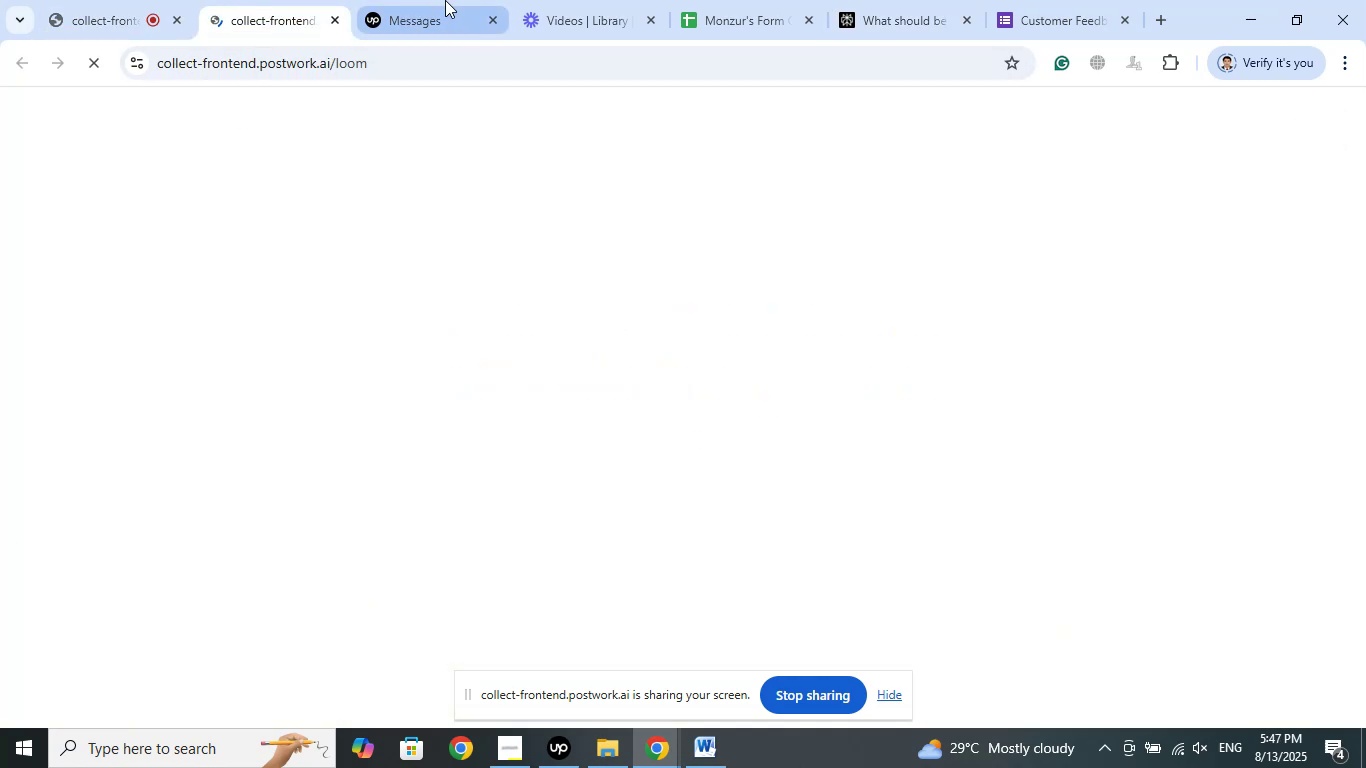 
left_click([445, 0])
 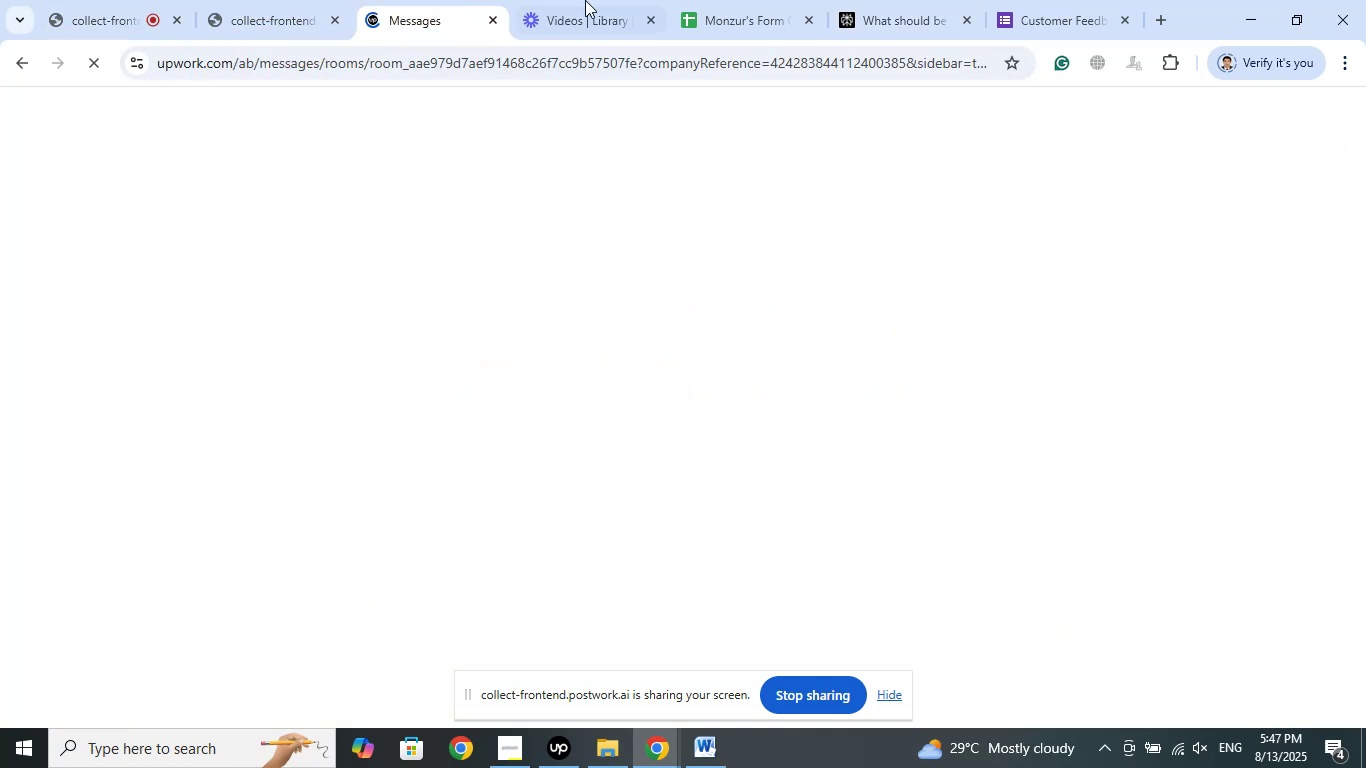 
left_click_drag(start_coordinate=[588, 0], to_coordinate=[408, 0])
 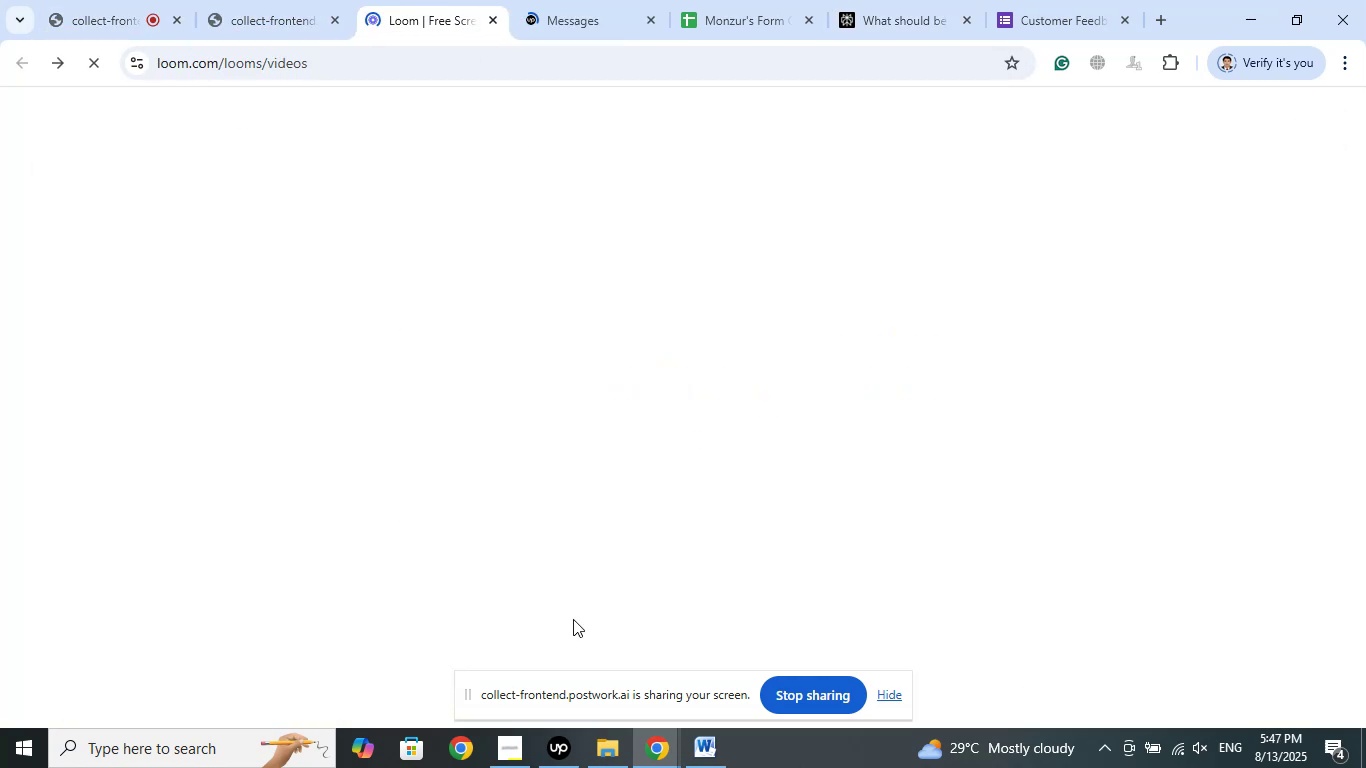 
left_click([513, 752])
 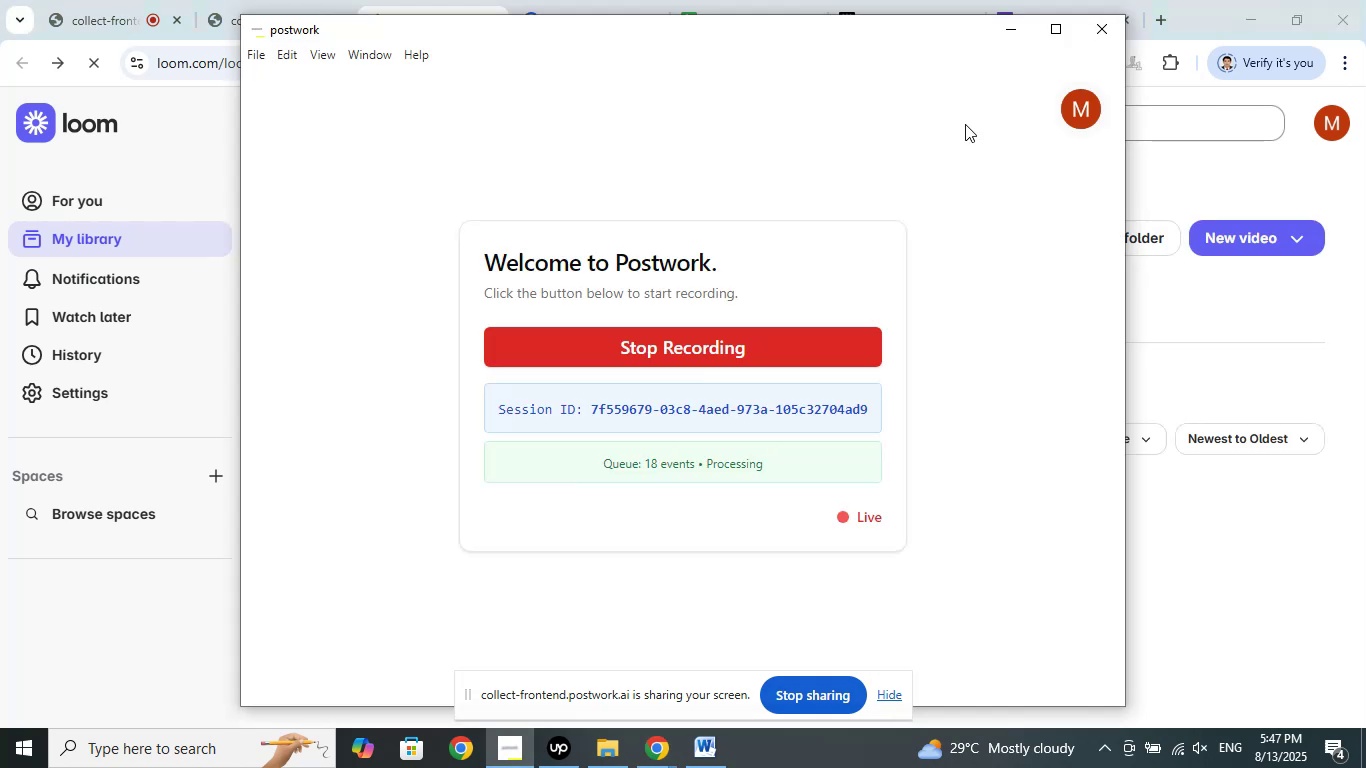 
left_click([1015, 37])
 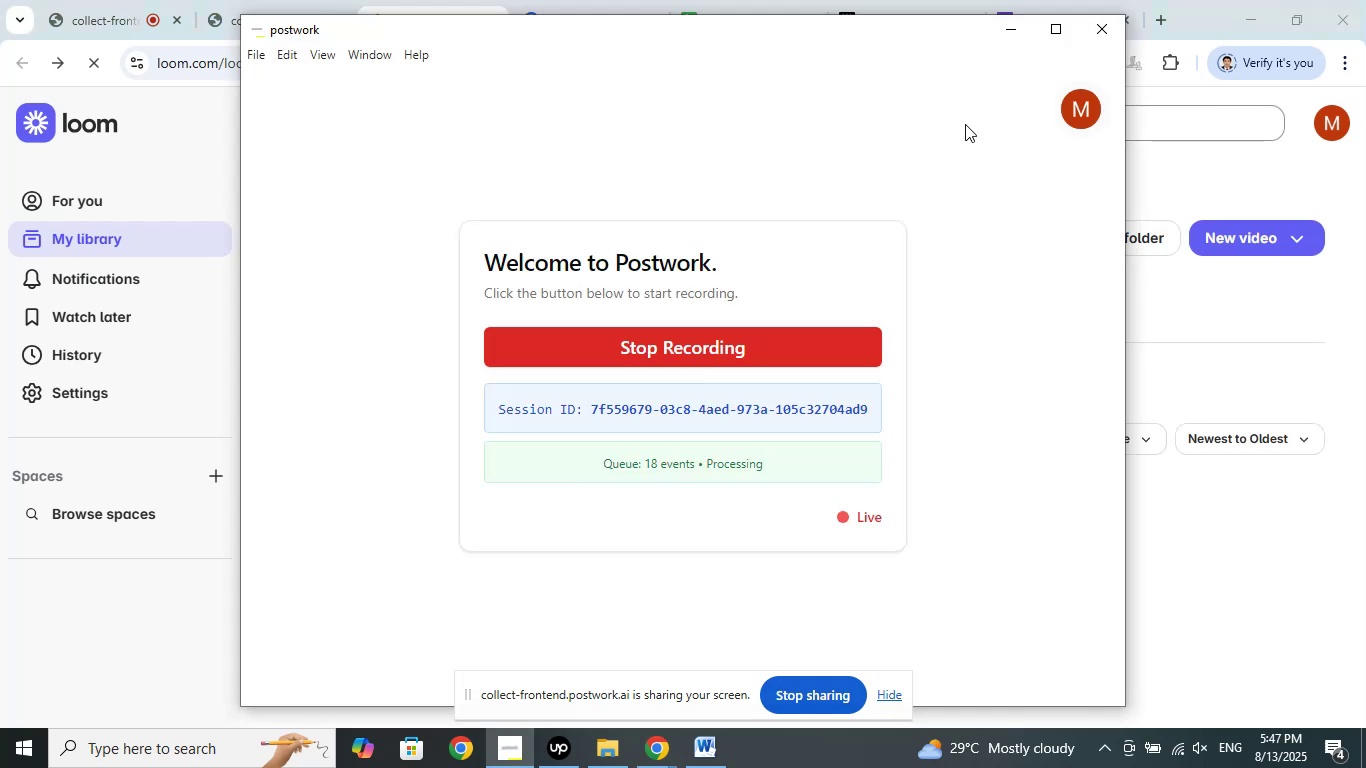 
left_click([1055, 7])
 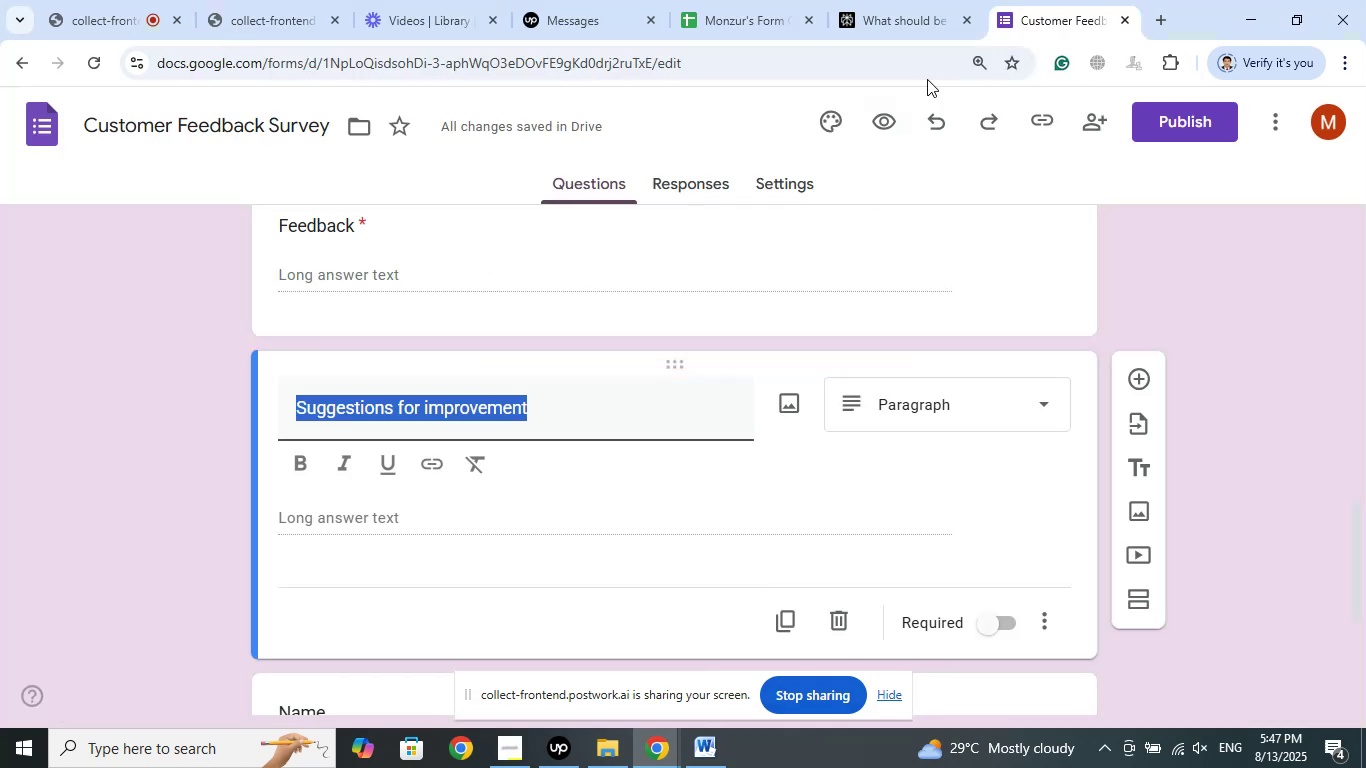 
left_click([955, 0])
 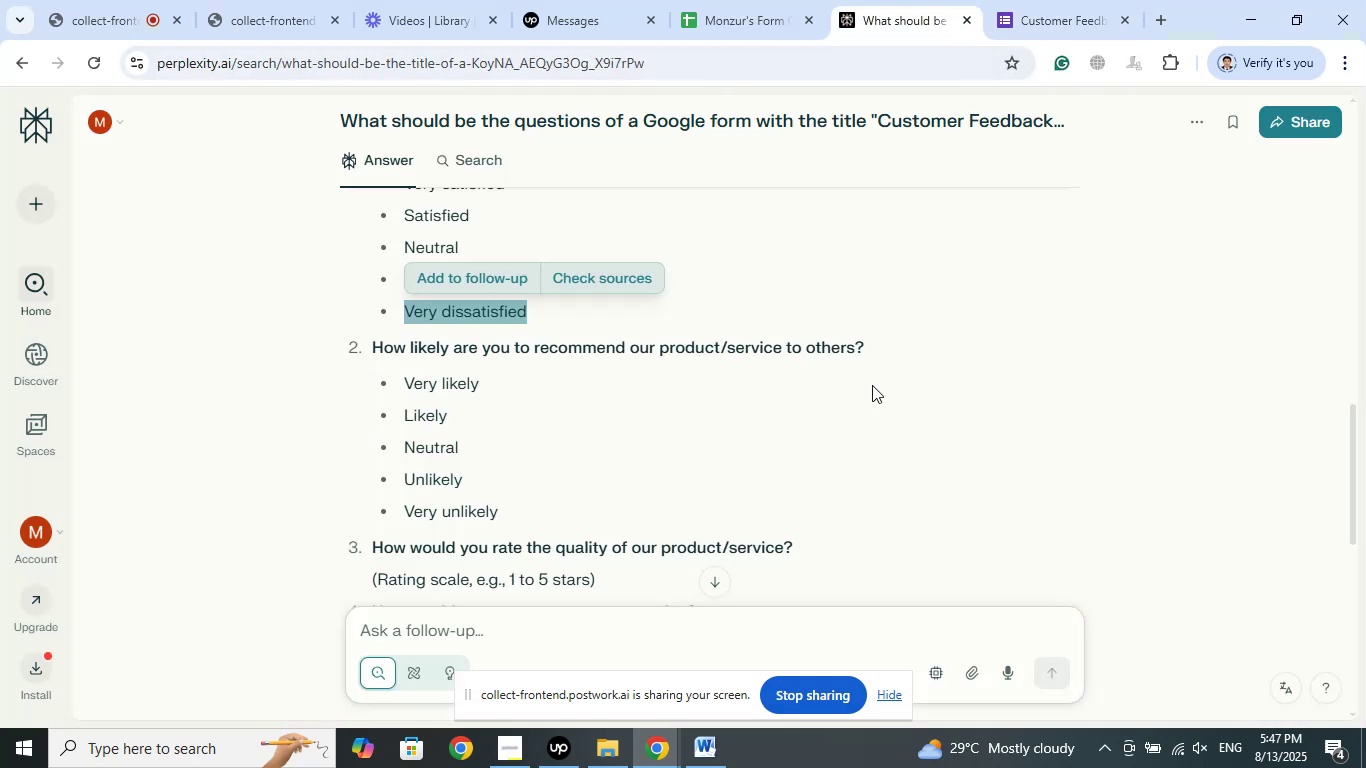 
scroll: coordinate [872, 385], scroll_direction: down, amount: 3.0
 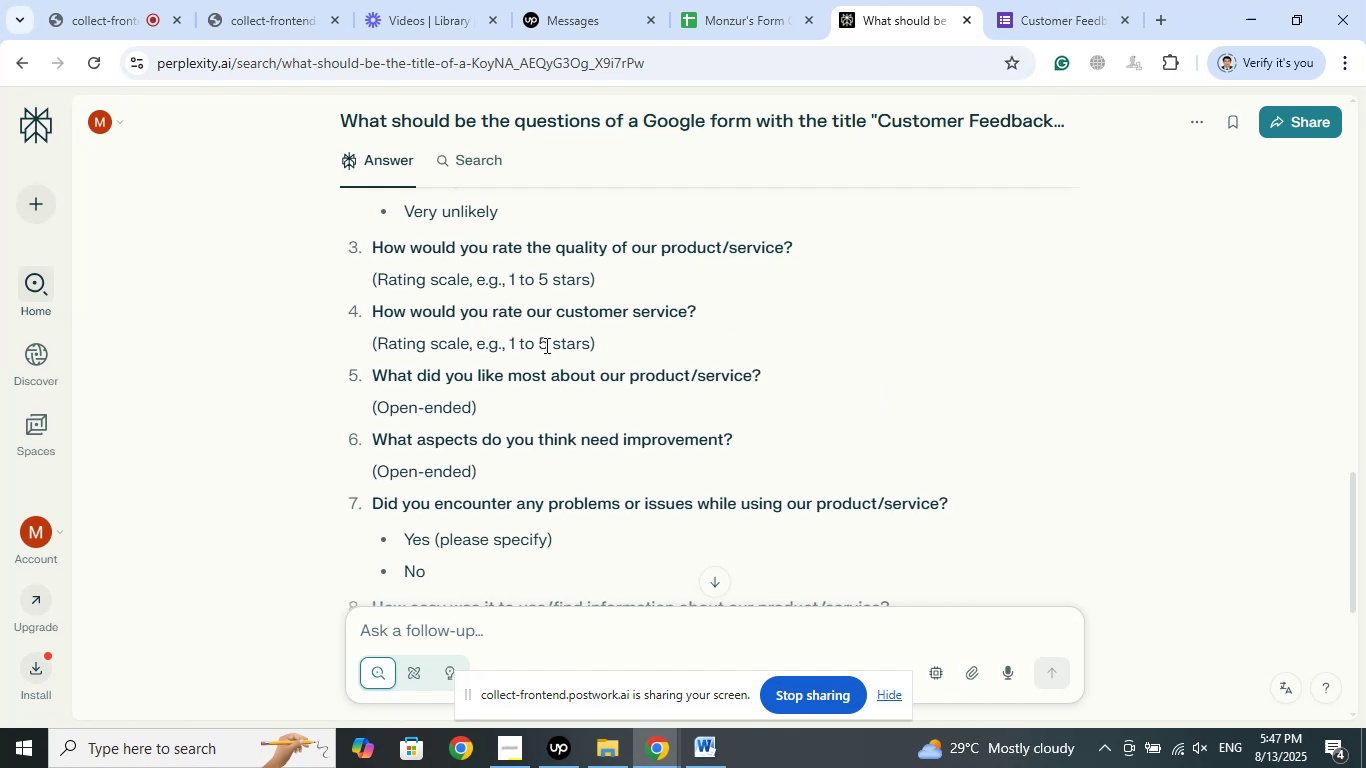 
wait(6.79)
 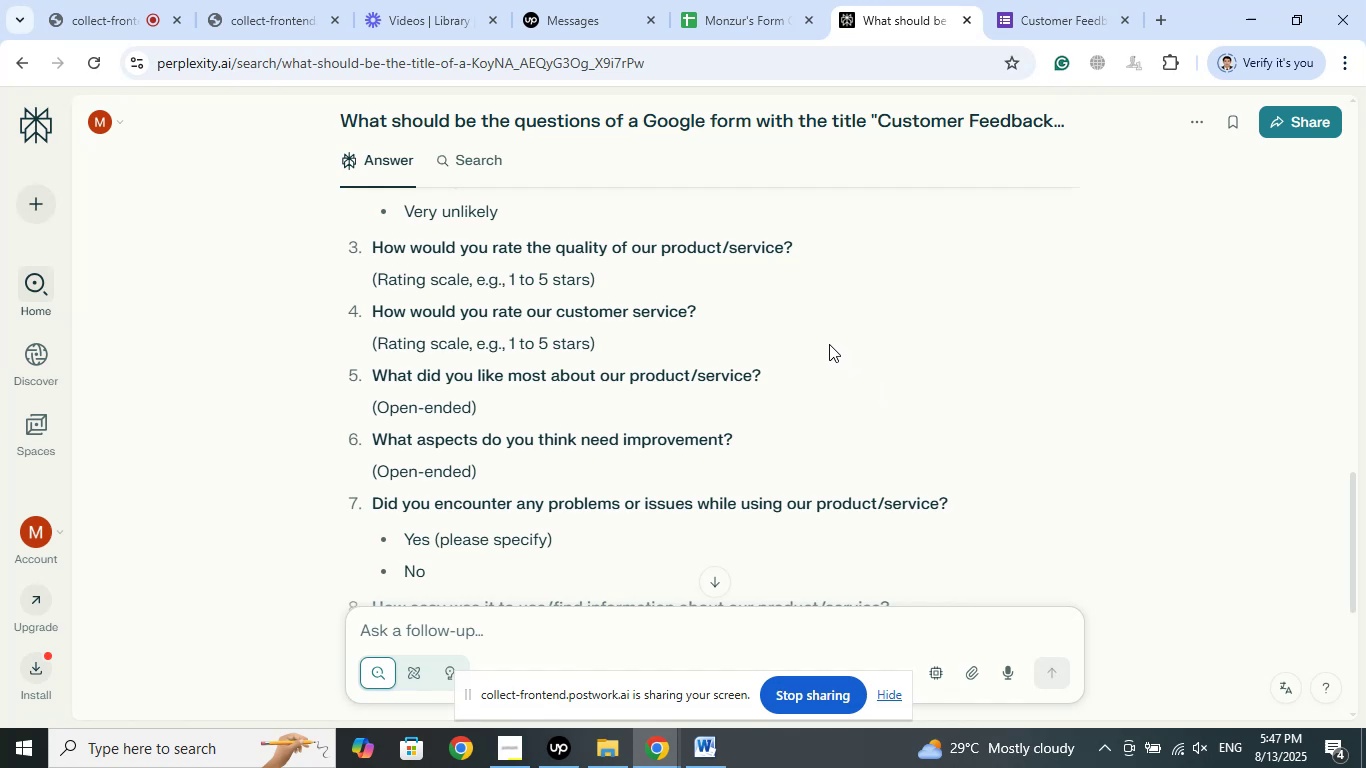 
left_click_drag(start_coordinate=[708, 307], to_coordinate=[373, 315])
 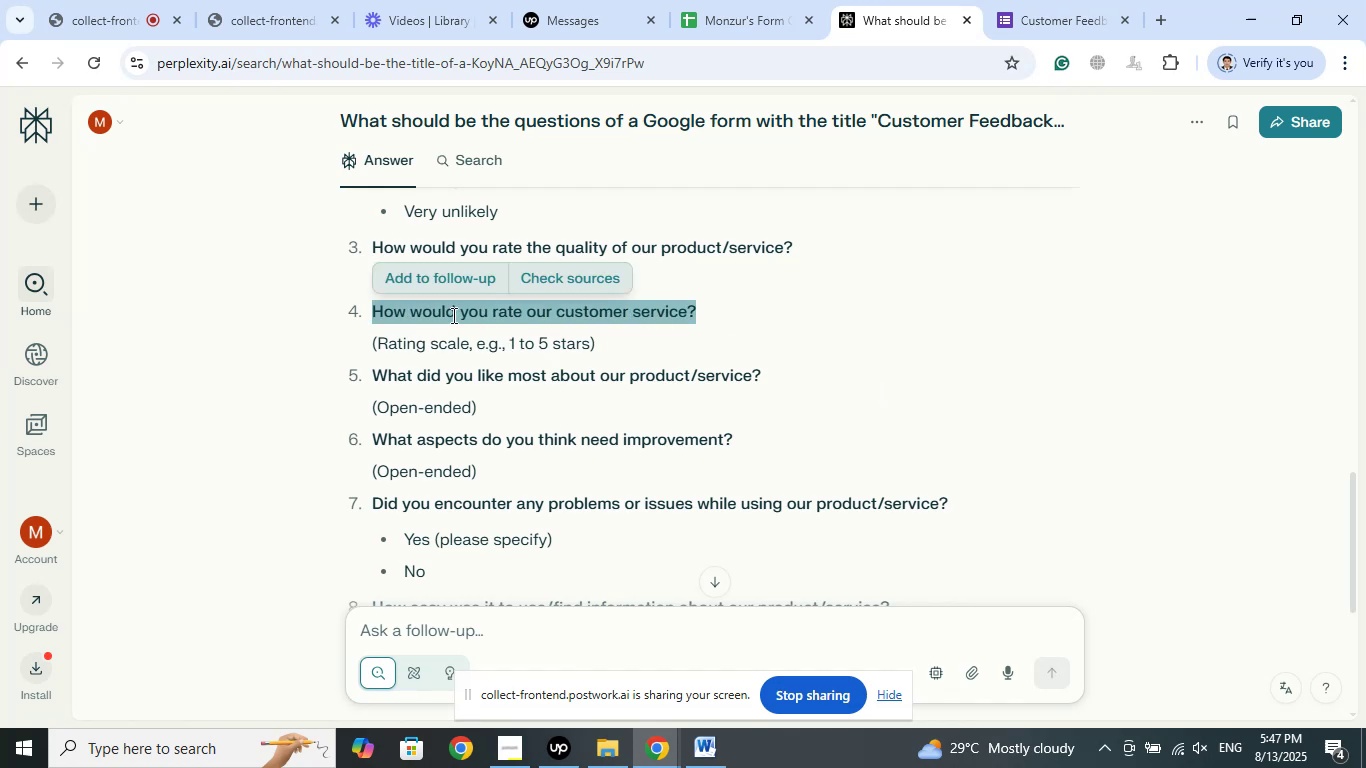 
right_click([452, 315])
 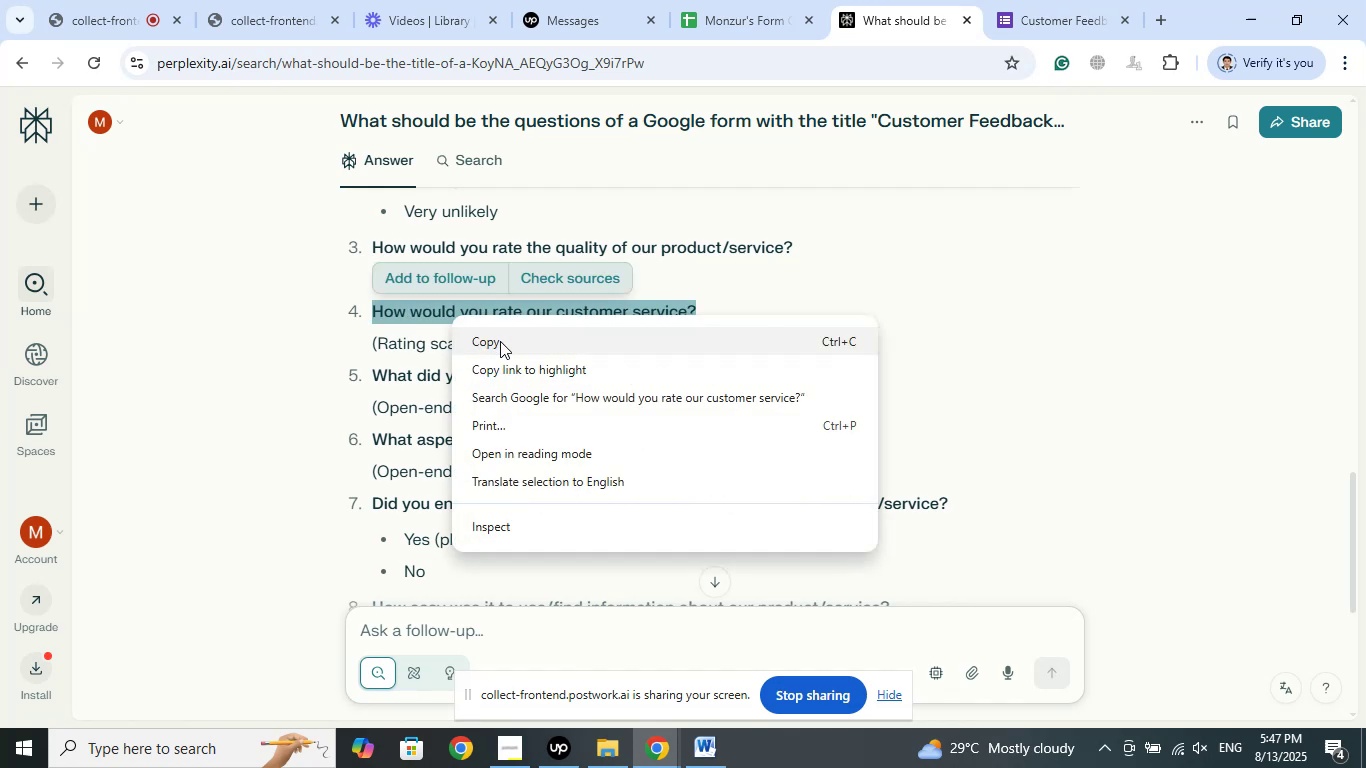 
left_click([500, 341])
 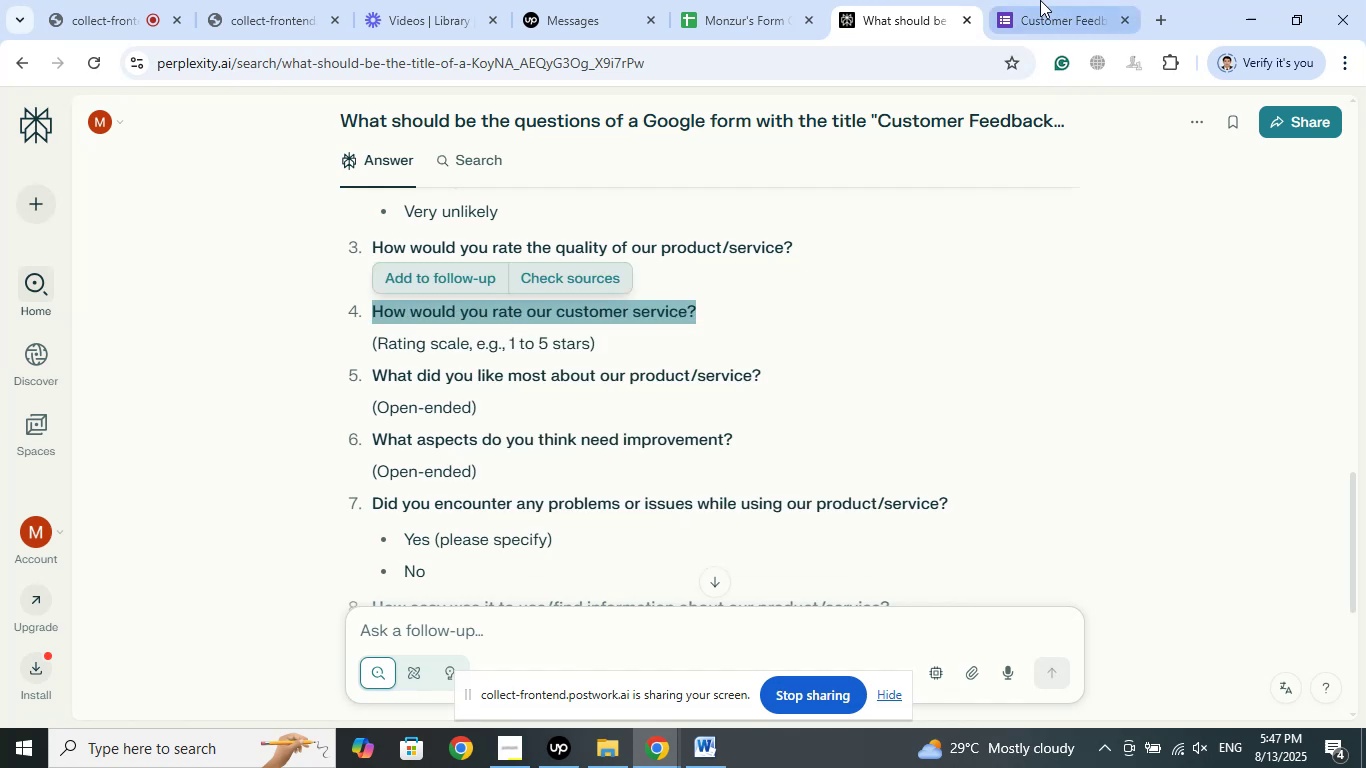 
left_click([1040, 0])
 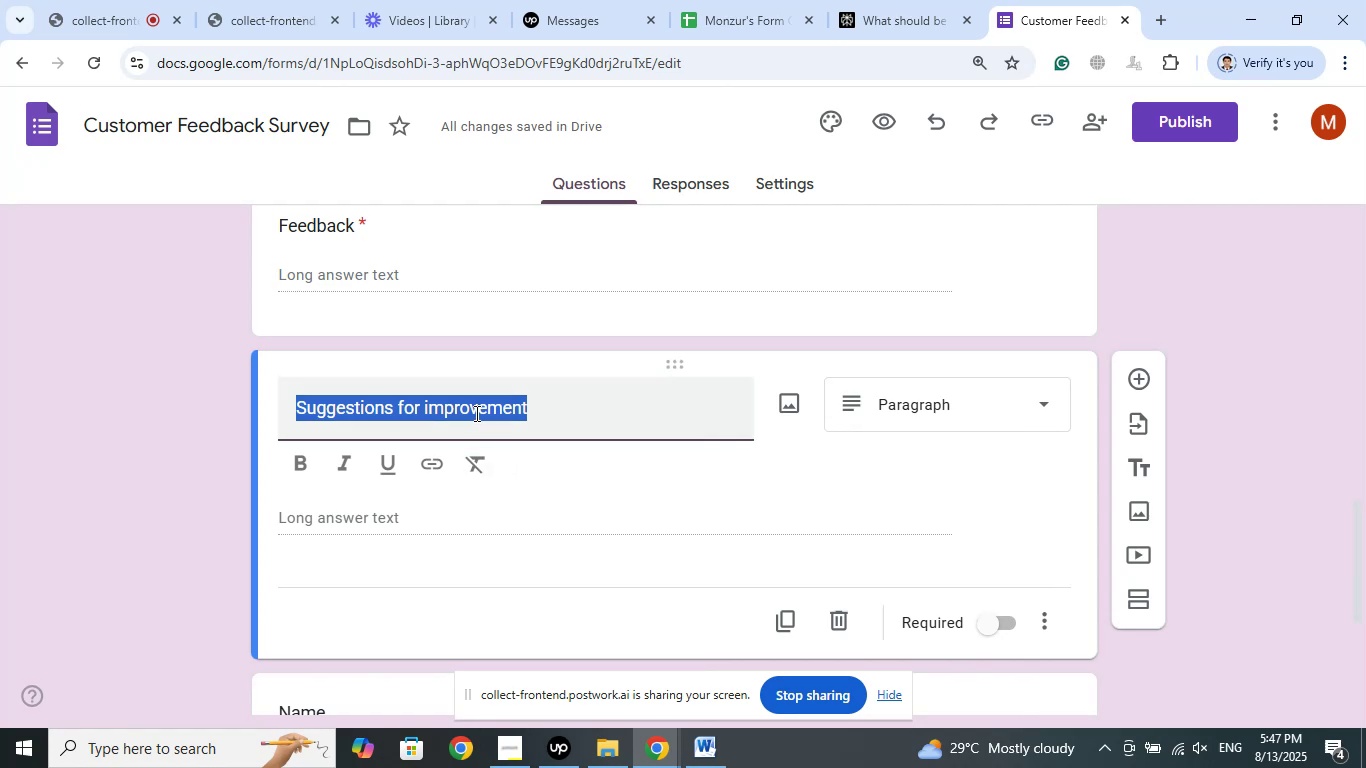 
right_click([475, 413])
 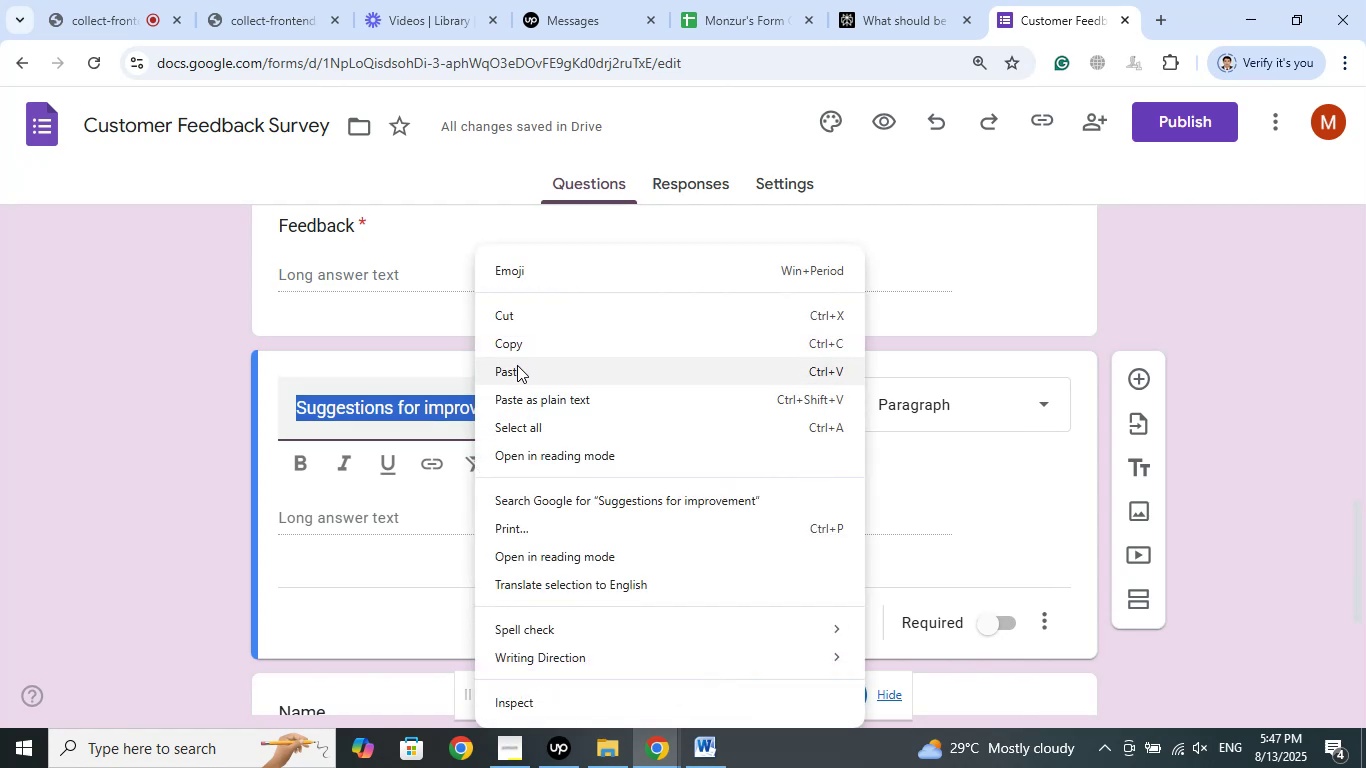 
left_click([517, 365])
 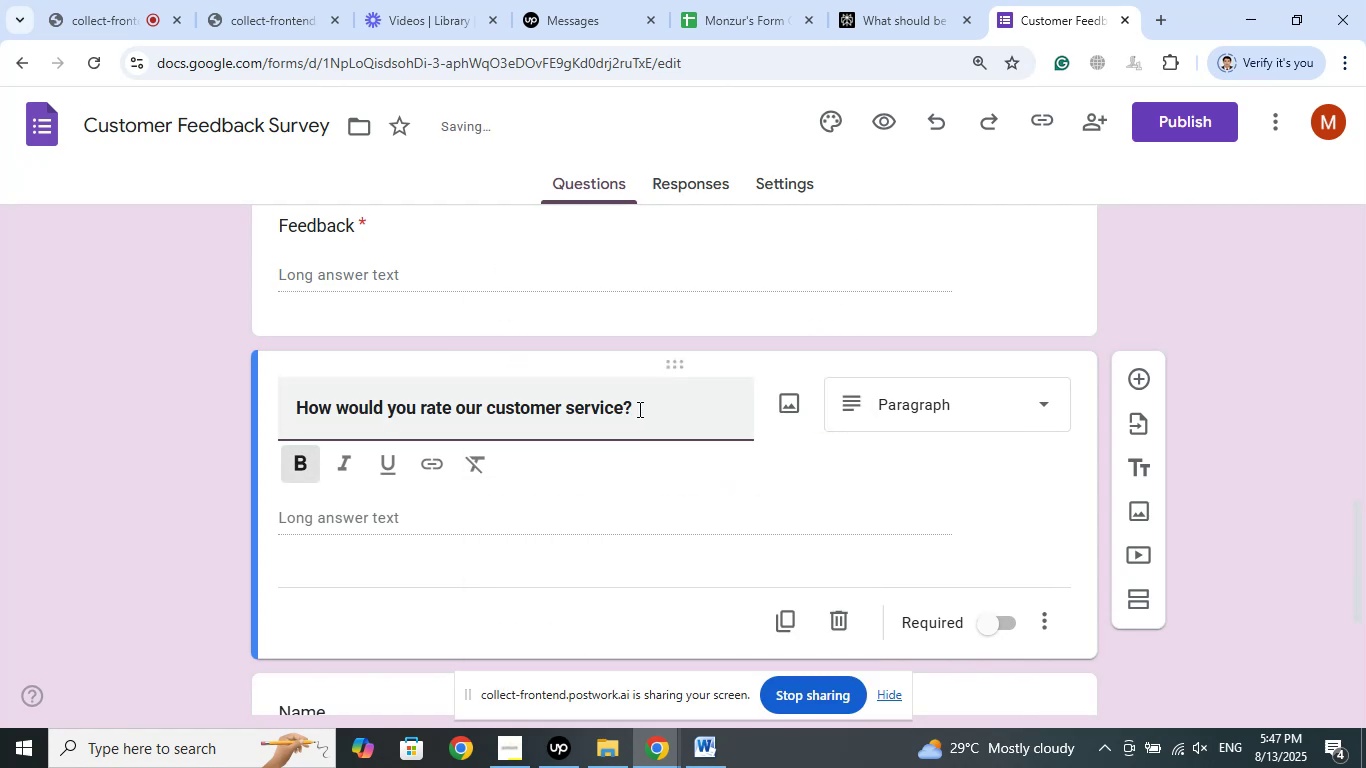 
left_click_drag(start_coordinate=[638, 409], to_coordinate=[234, 410])
 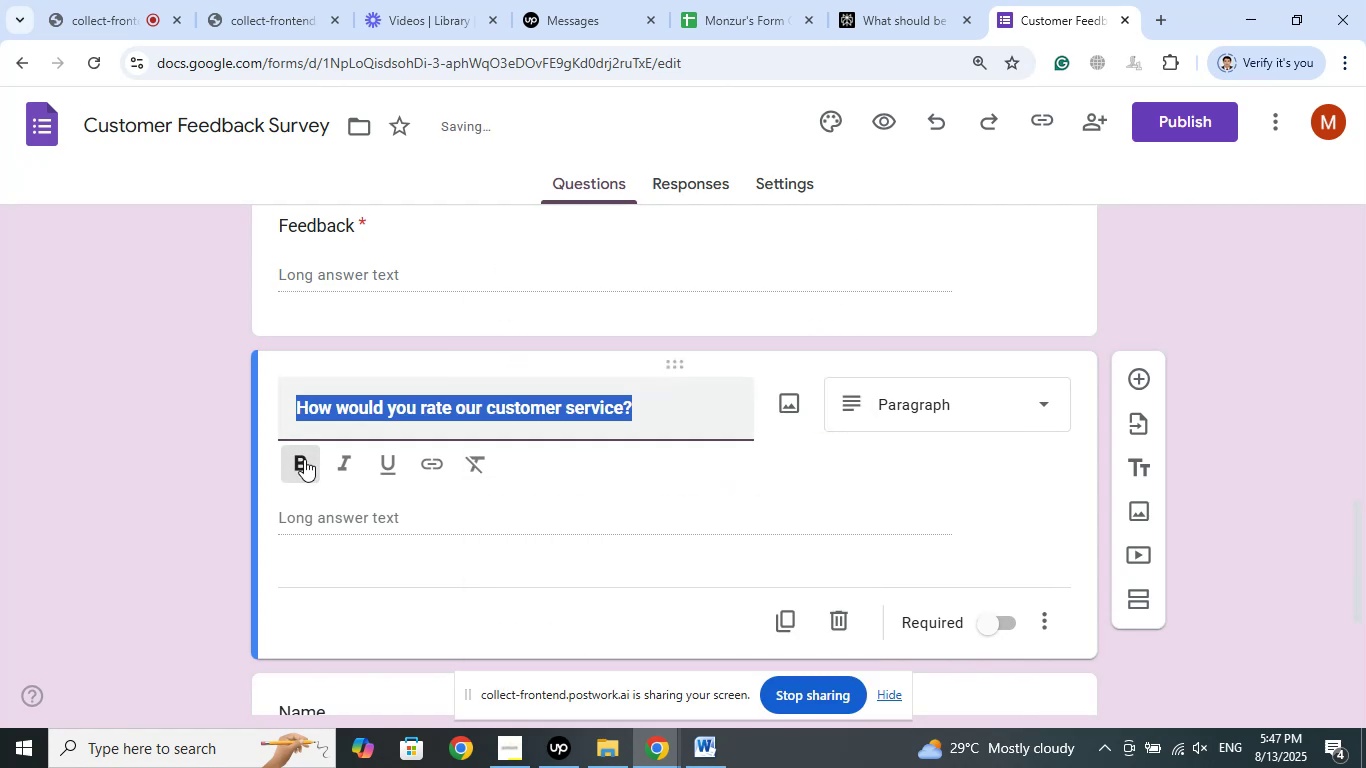 
left_click([304, 459])
 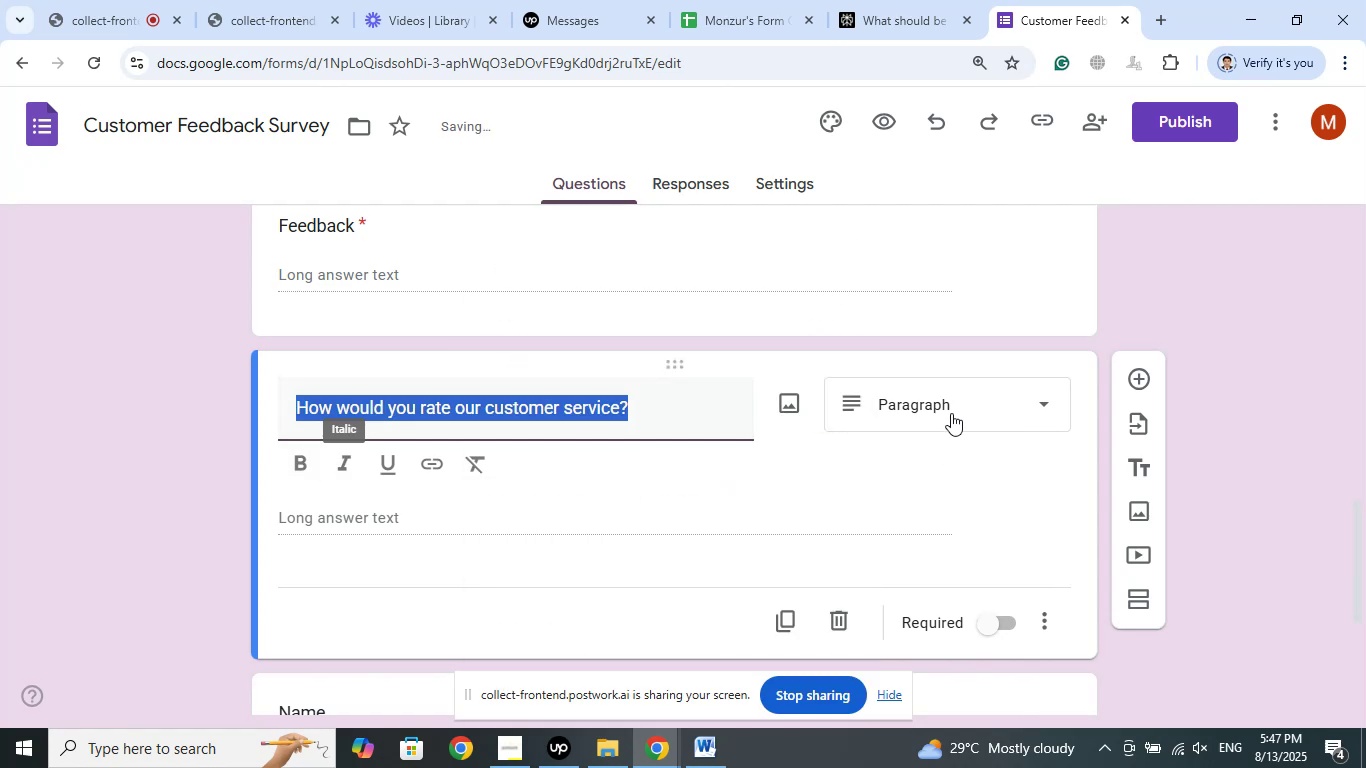 
left_click([951, 413])
 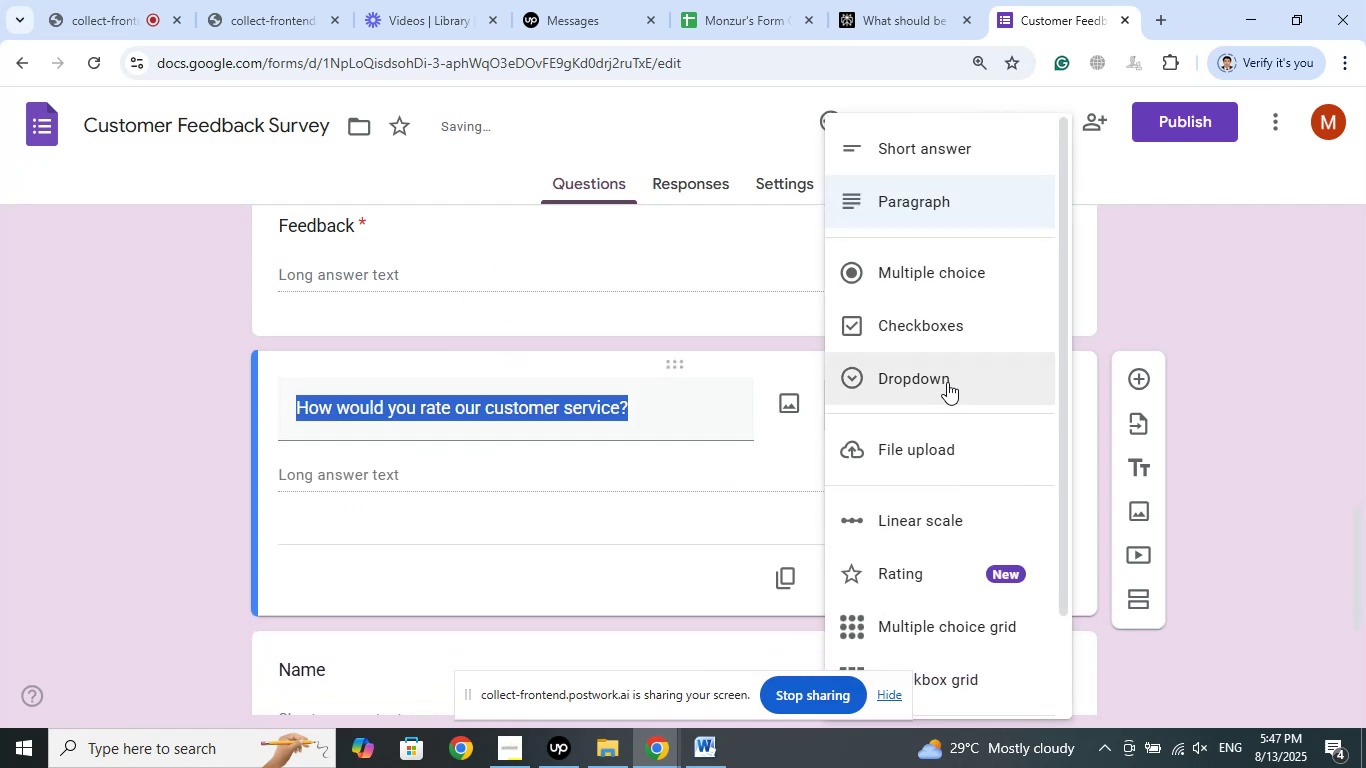 
scroll: coordinate [947, 378], scroll_direction: down, amount: 1.0
 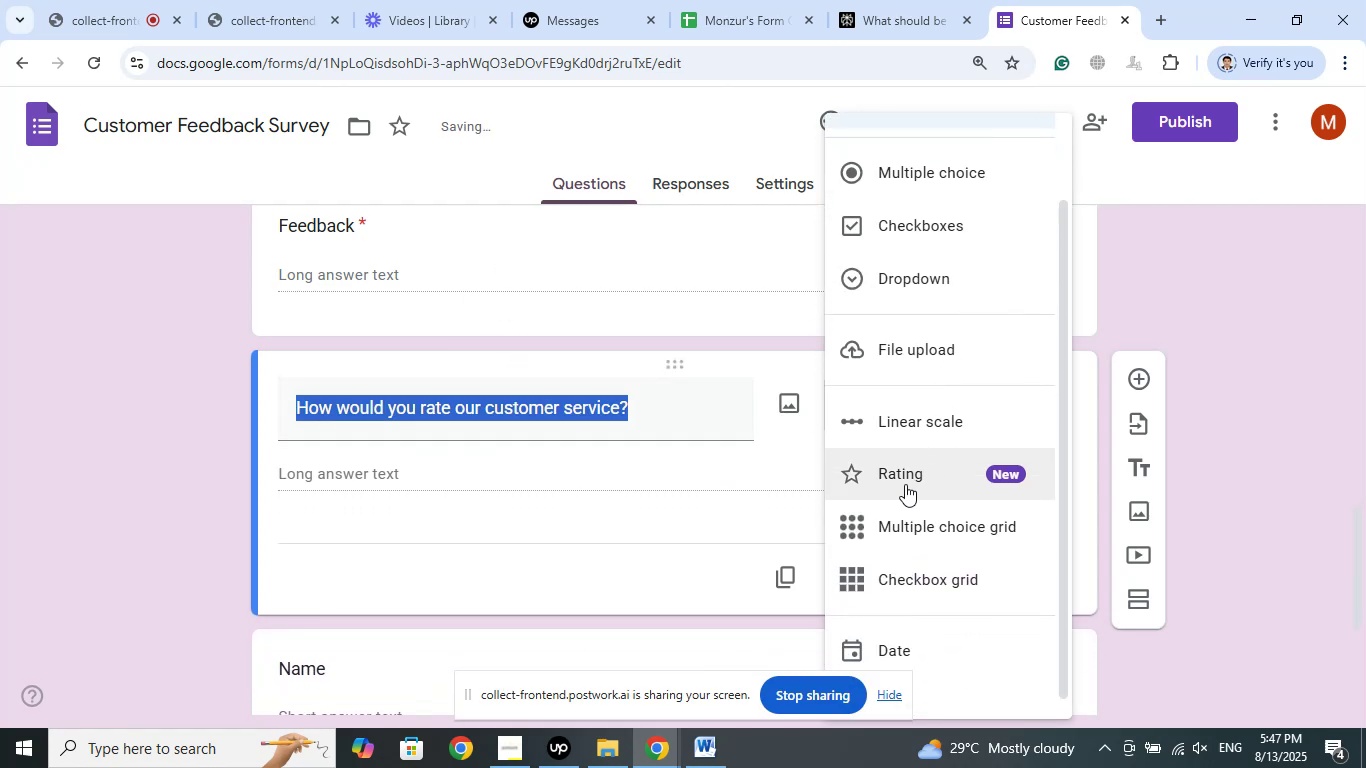 
left_click([905, 484])
 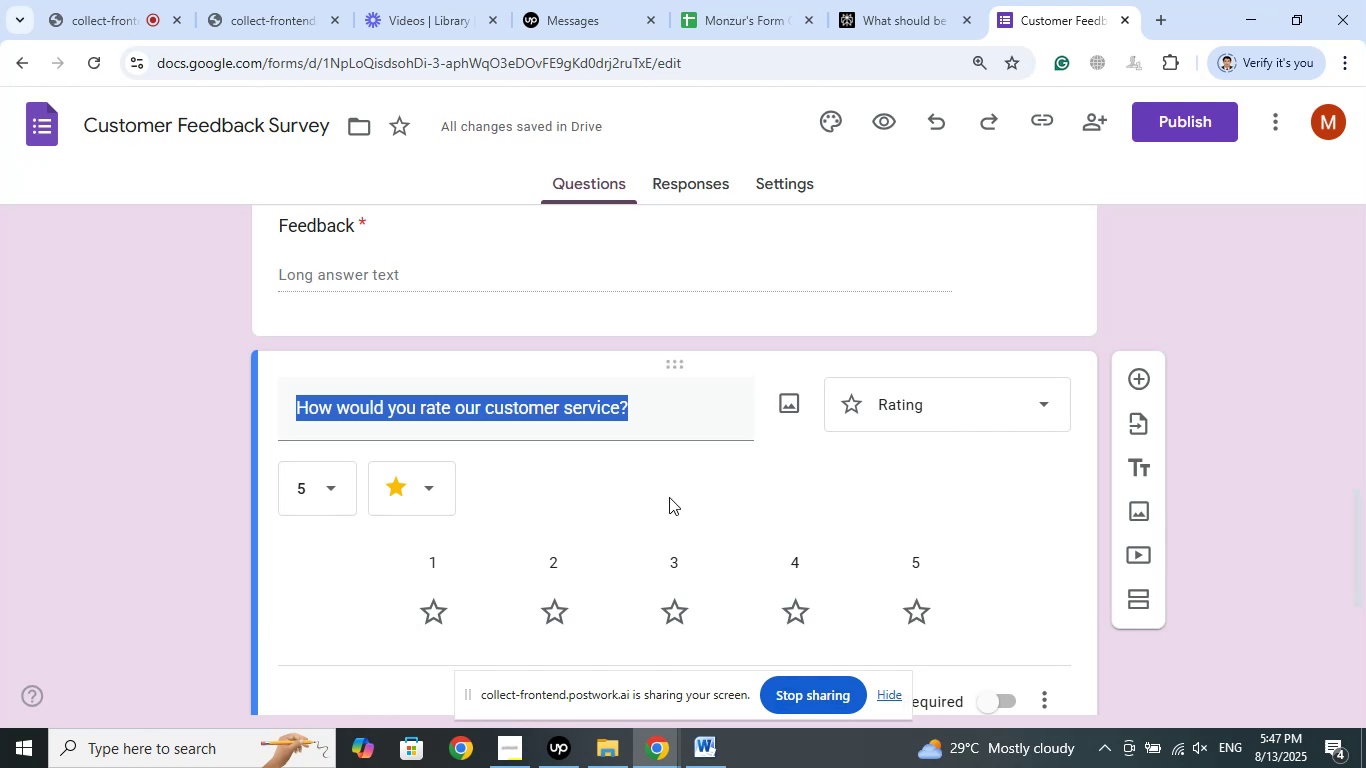 
wait(5.18)
 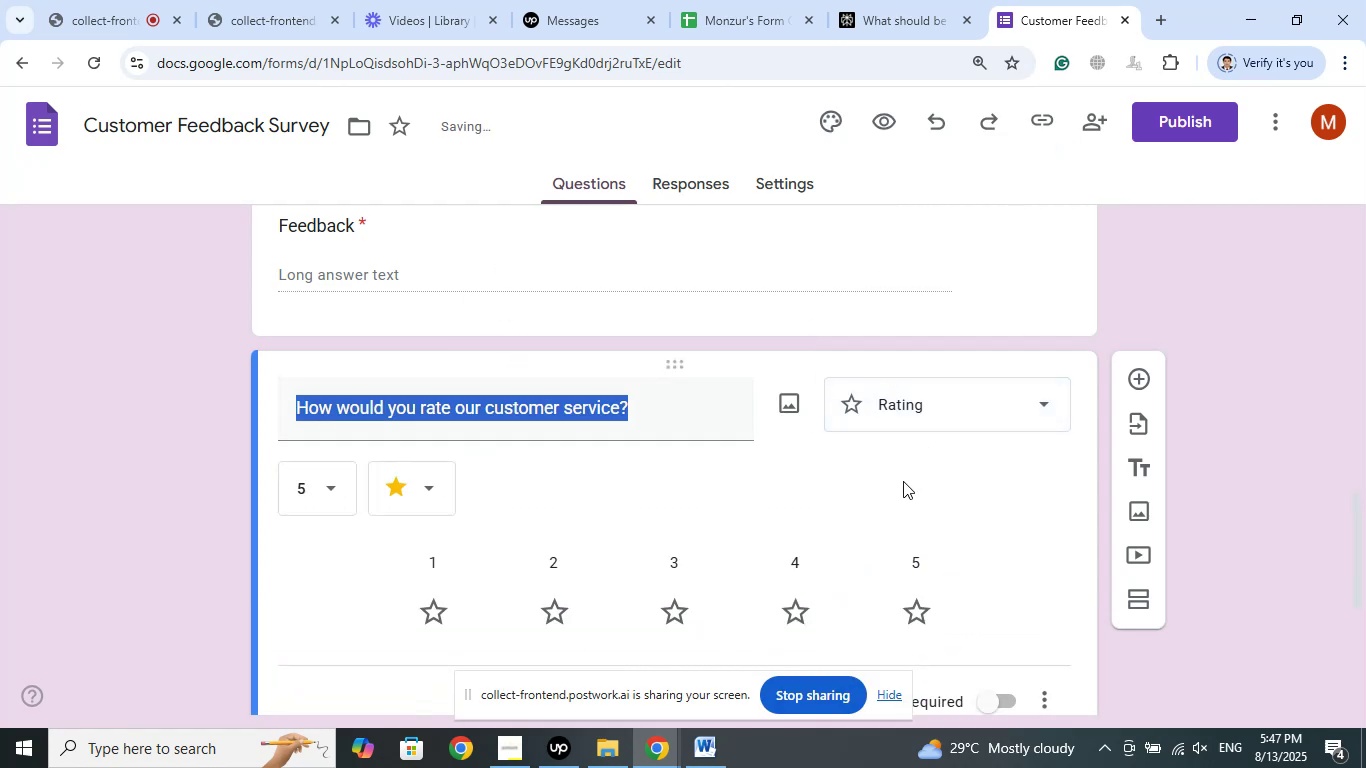 
left_click([336, 494])
 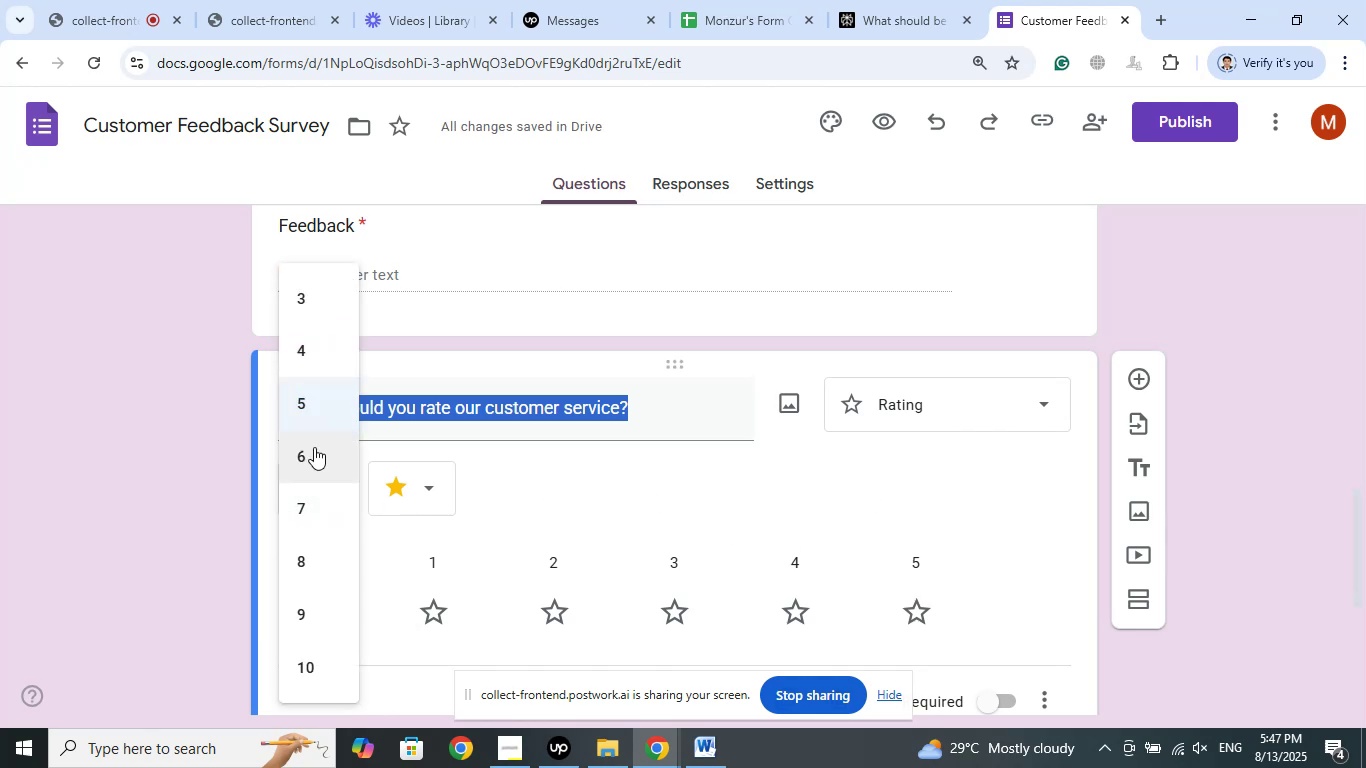 
left_click([304, 388])
 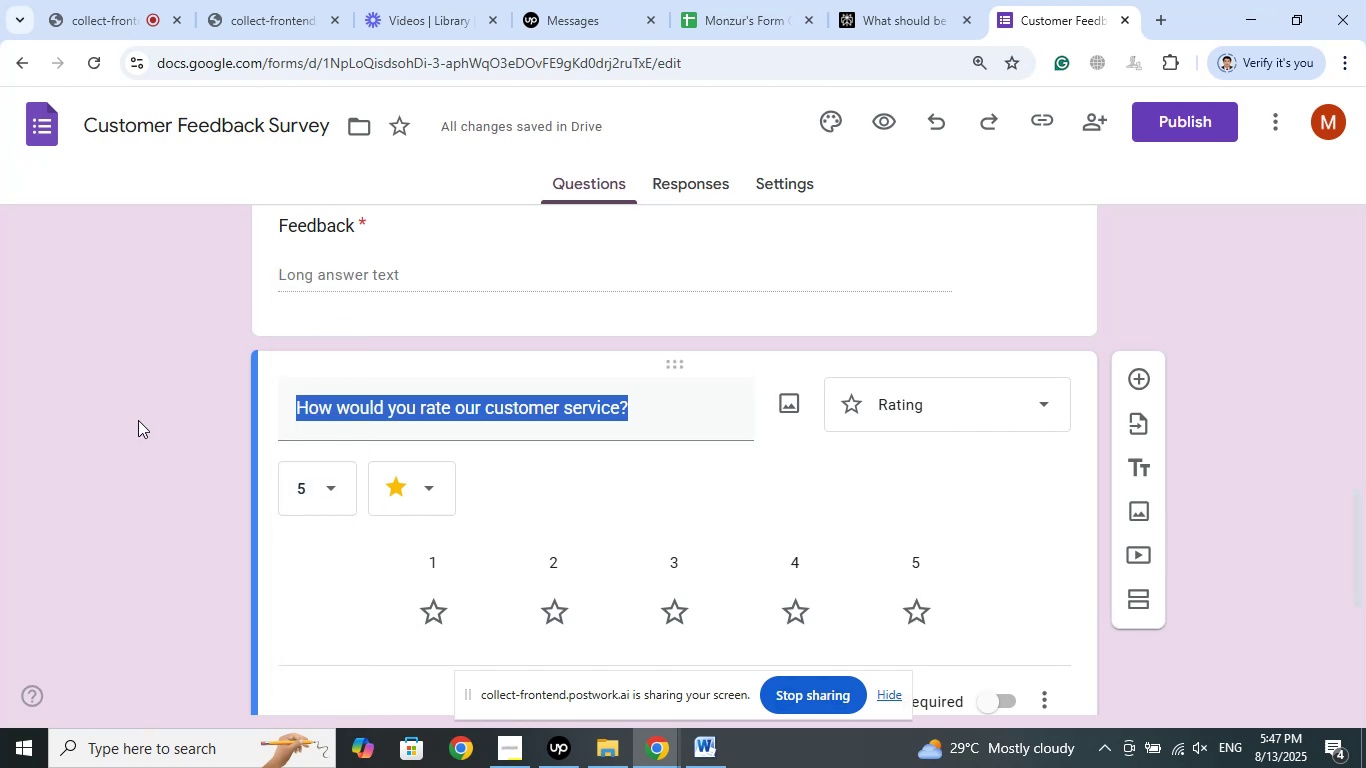 
scroll: coordinate [138, 420], scroll_direction: down, amount: 6.0
 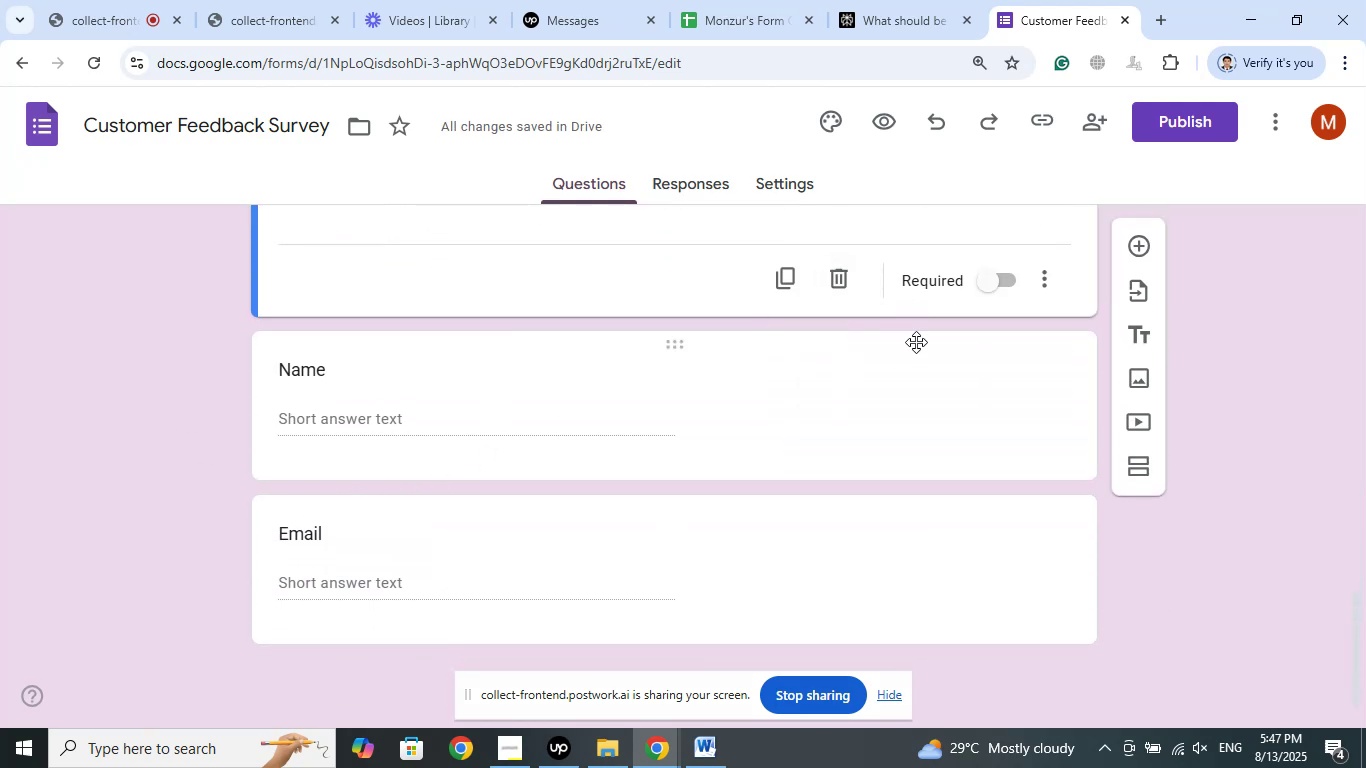 
left_click([900, 0])
 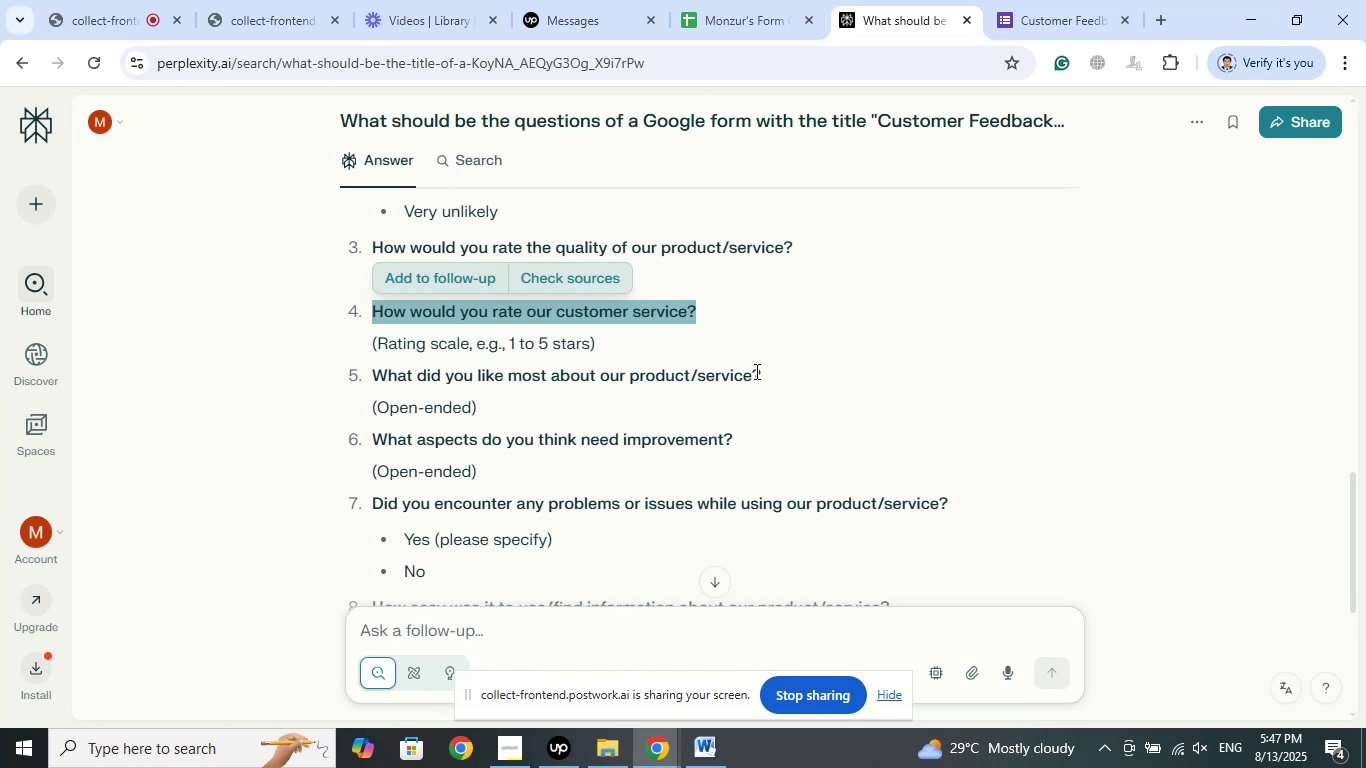 
wait(12.51)
 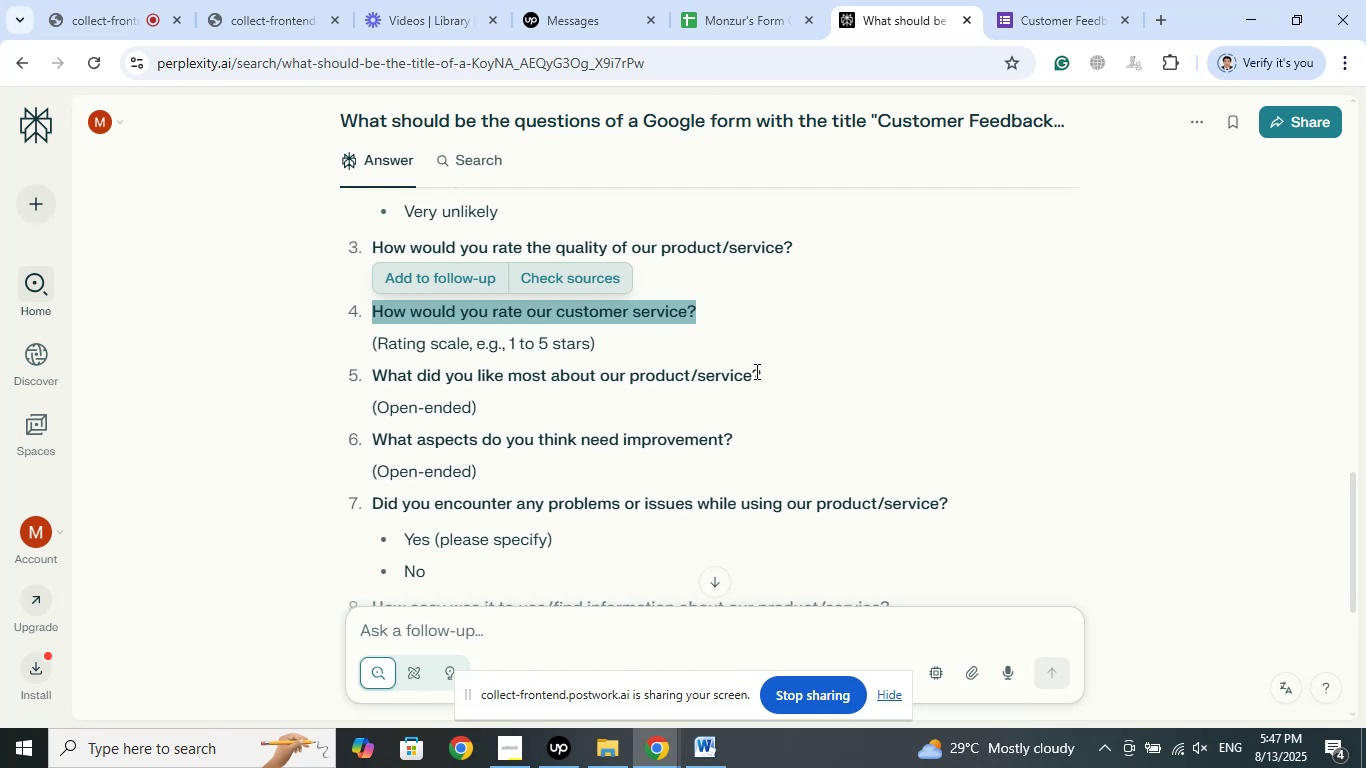 
left_click_drag(start_coordinate=[747, 439], to_coordinate=[376, 439])
 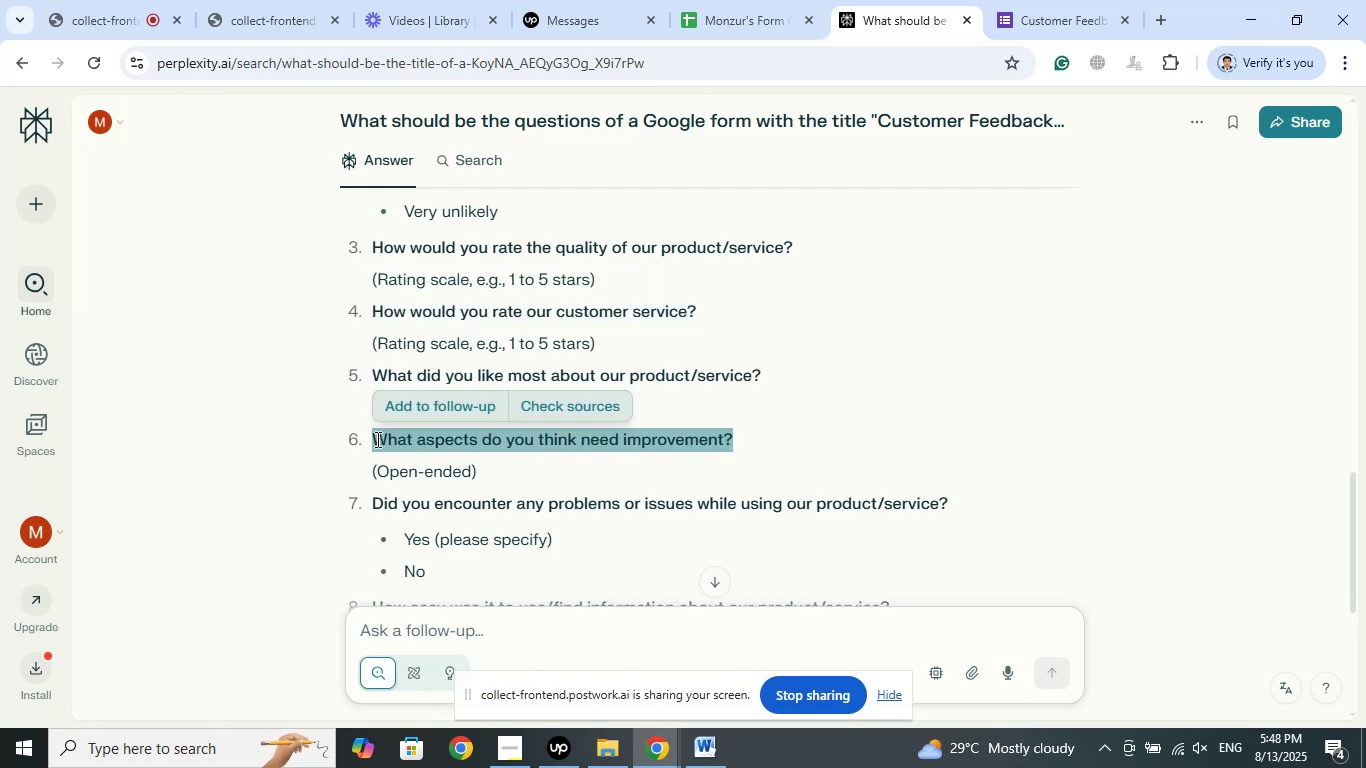 
right_click([376, 439])
 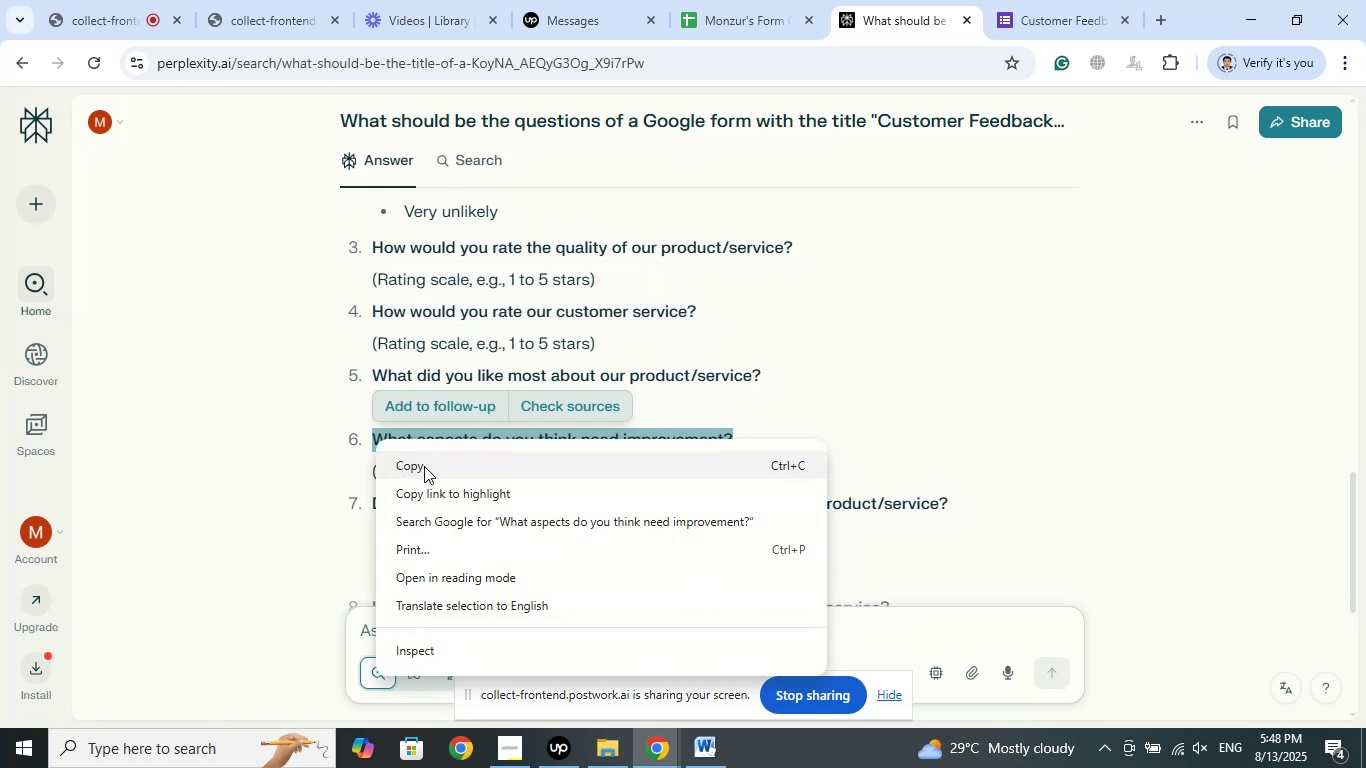 
left_click([424, 466])
 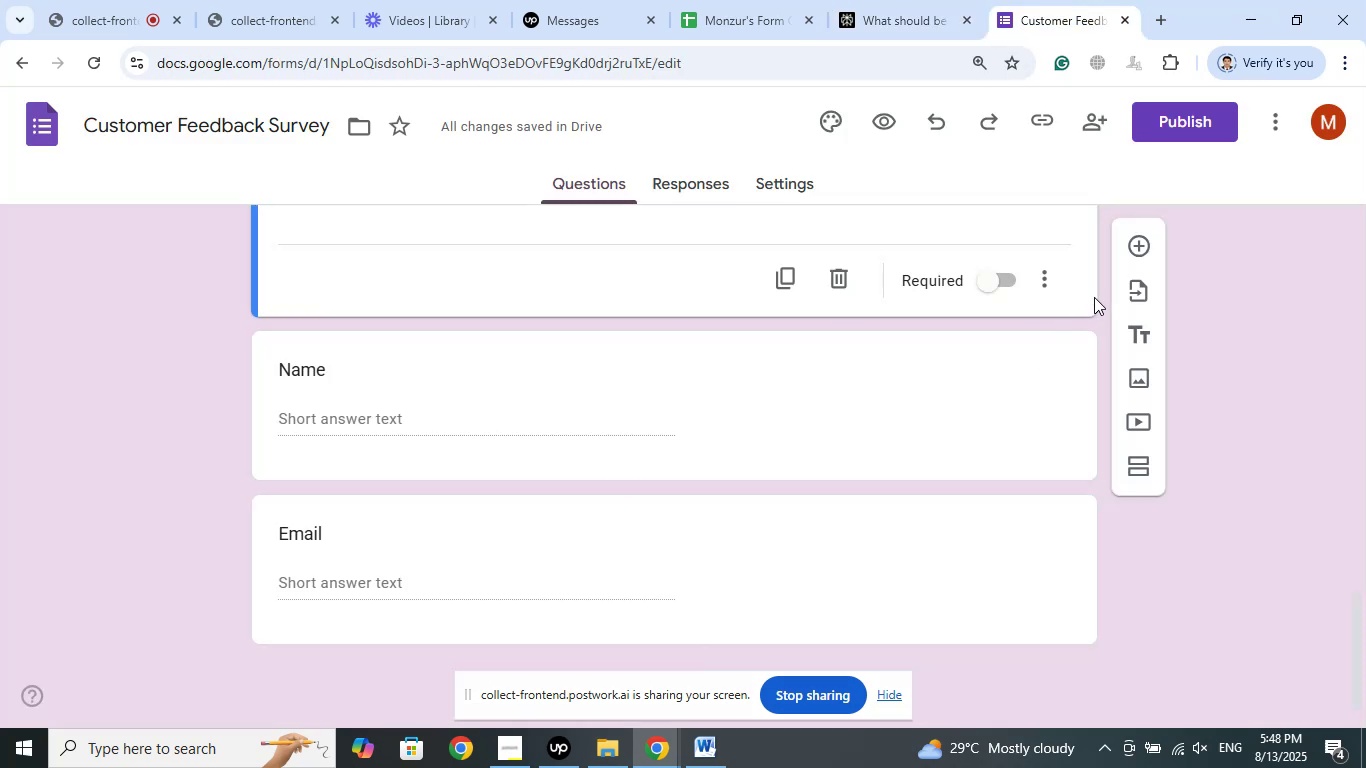 
left_click([1143, 245])
 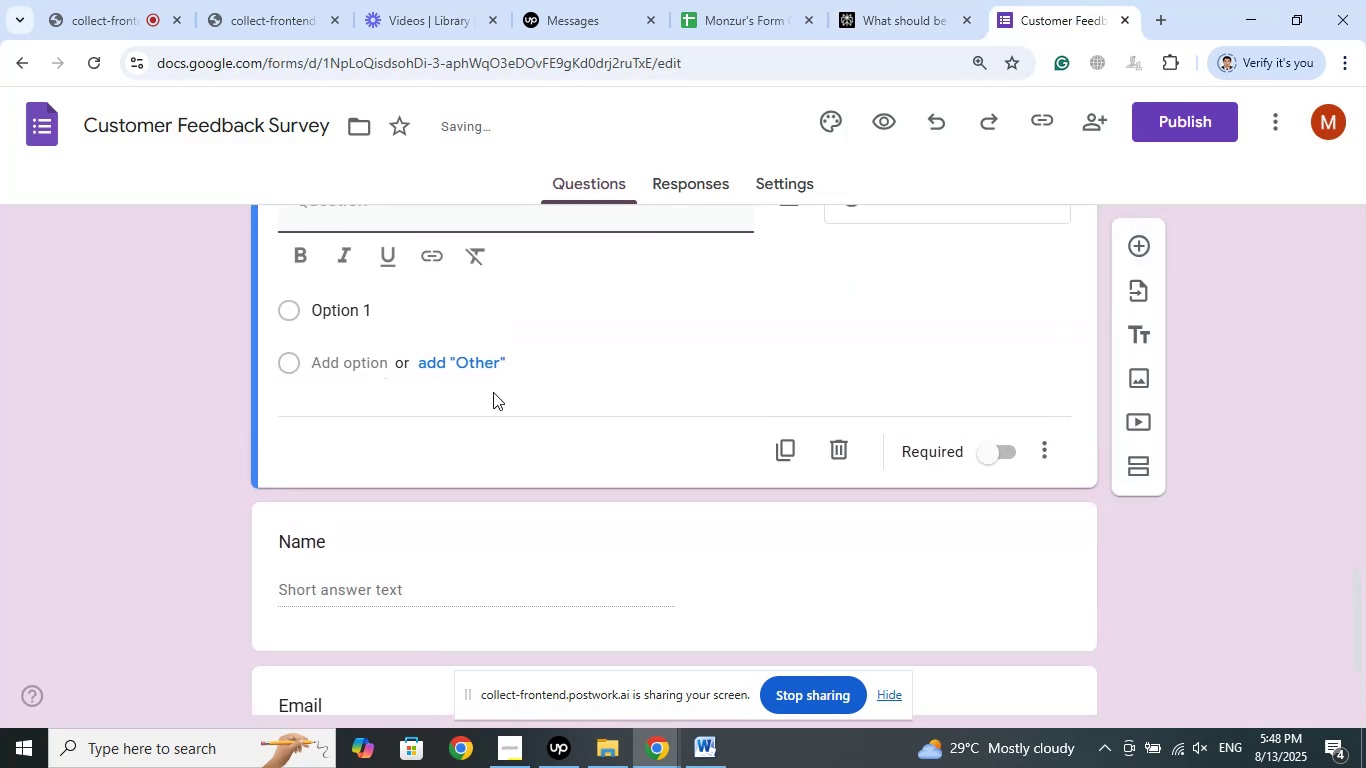 
scroll: coordinate [493, 384], scroll_direction: up, amount: 2.0
 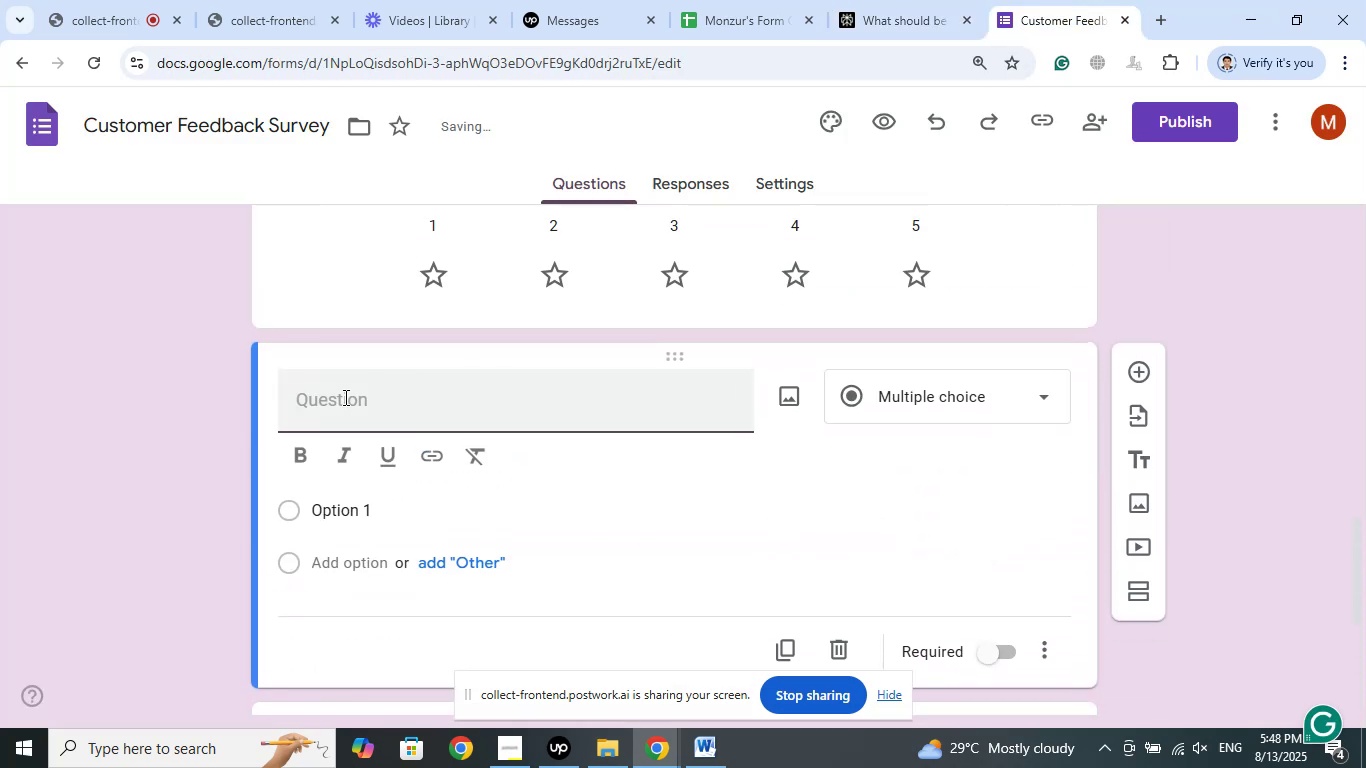 
right_click([344, 397])
 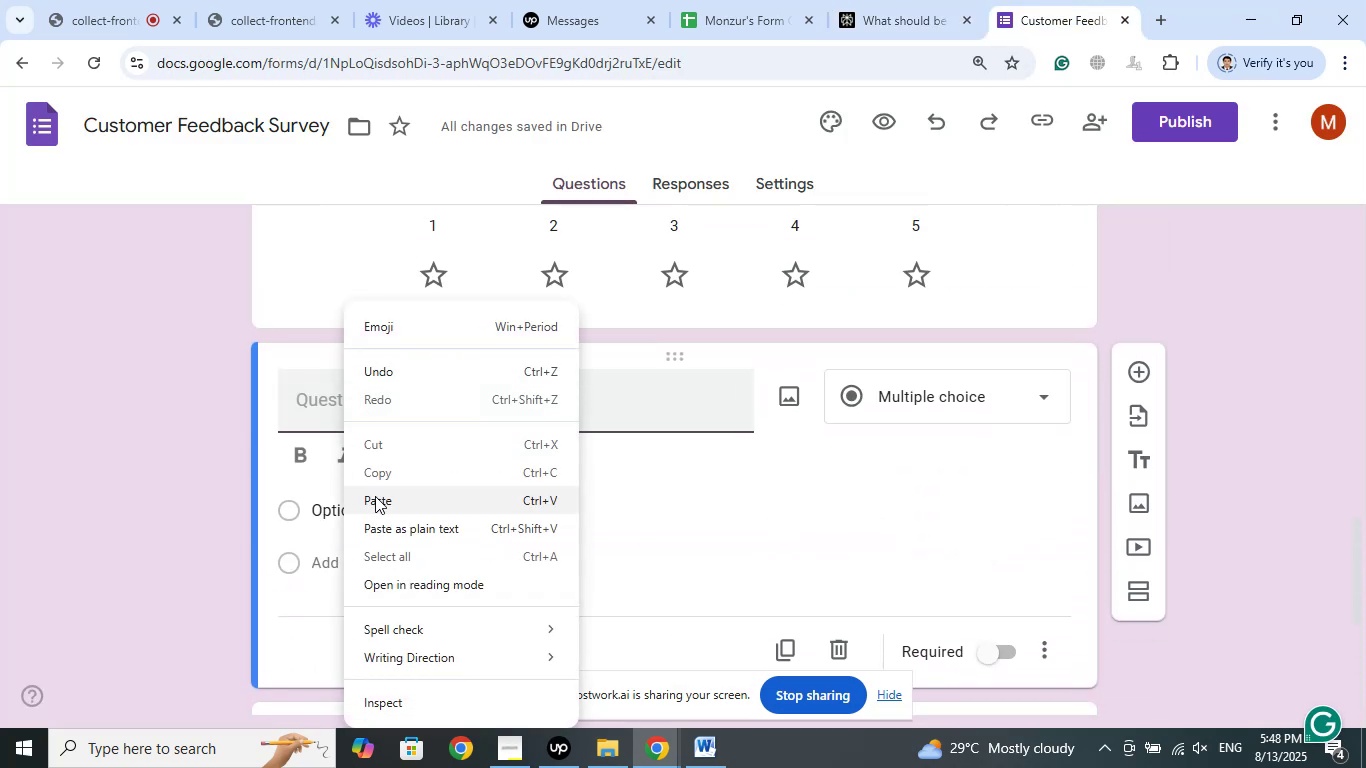 
left_click([375, 496])
 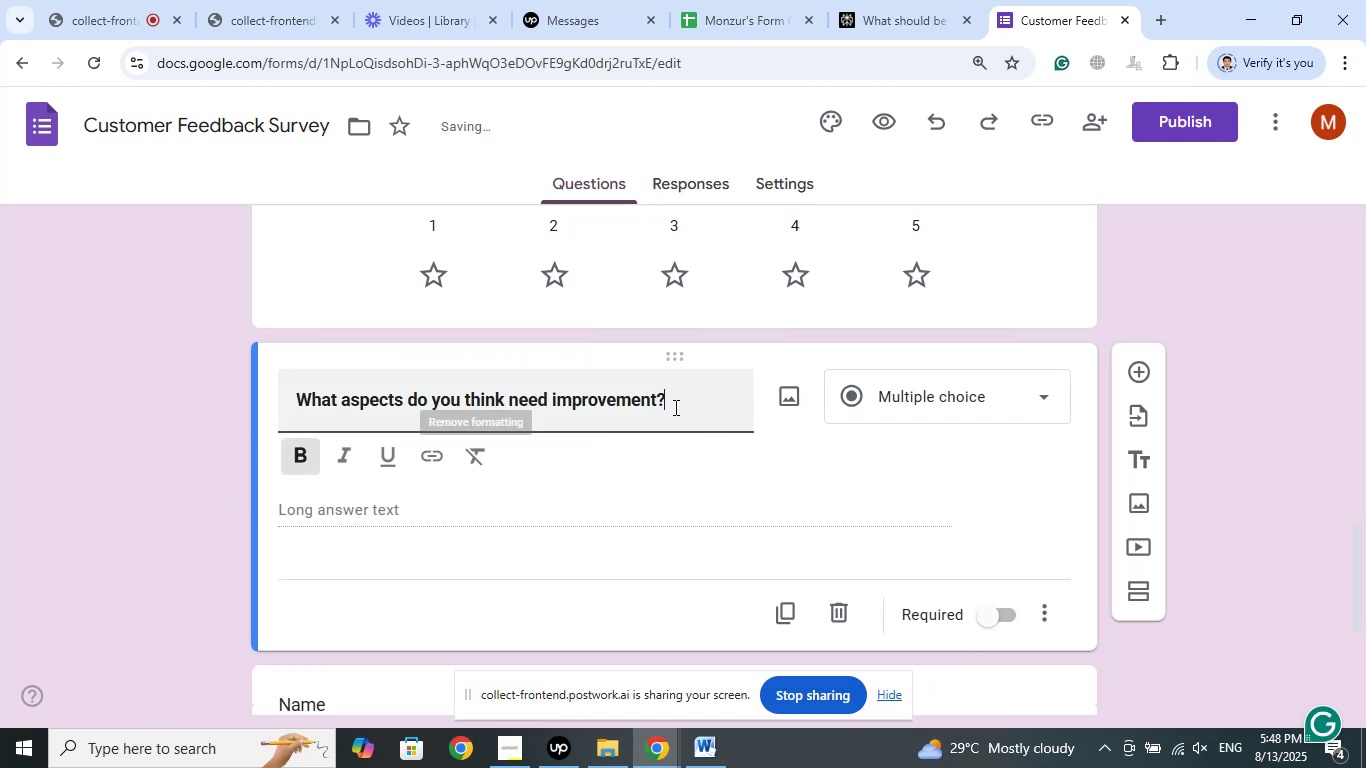 
left_click_drag(start_coordinate=[707, 402], to_coordinate=[228, 391])
 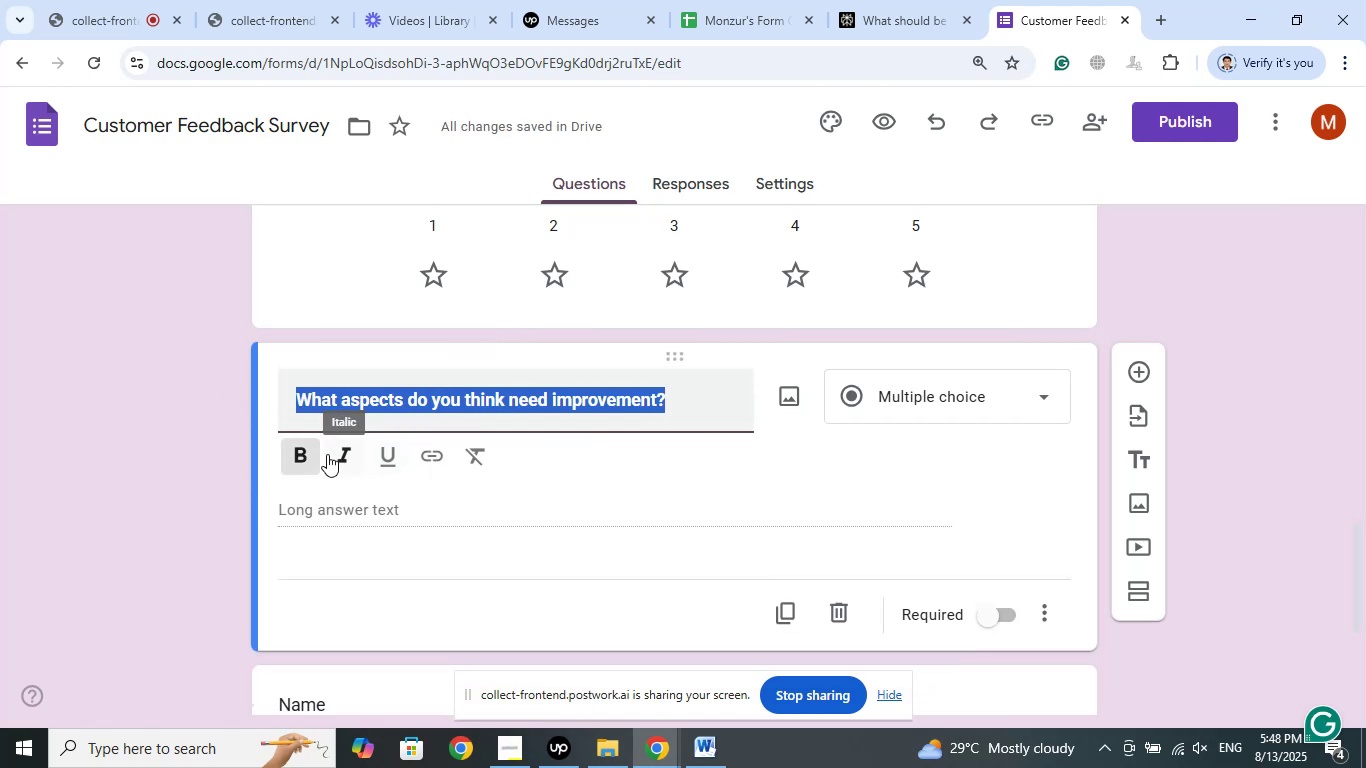 
left_click([307, 451])
 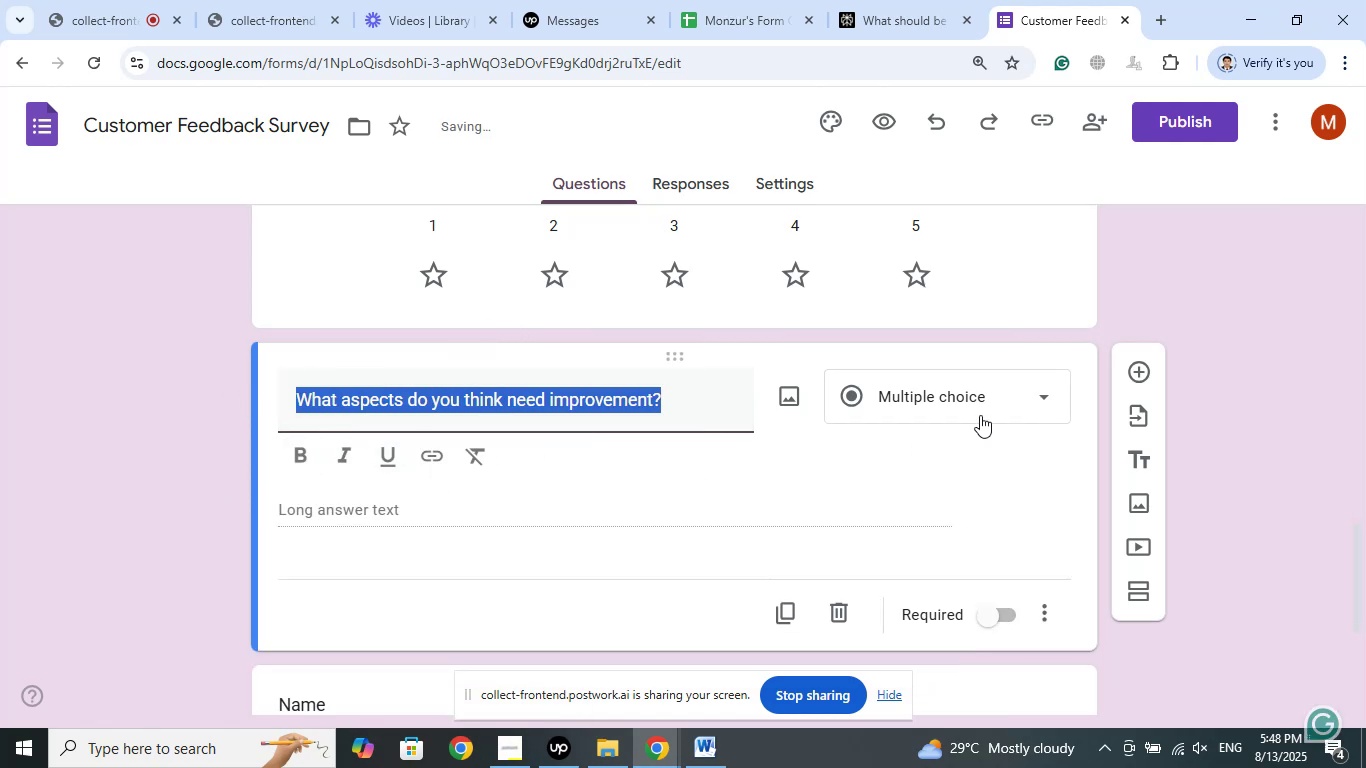 
left_click([980, 415])
 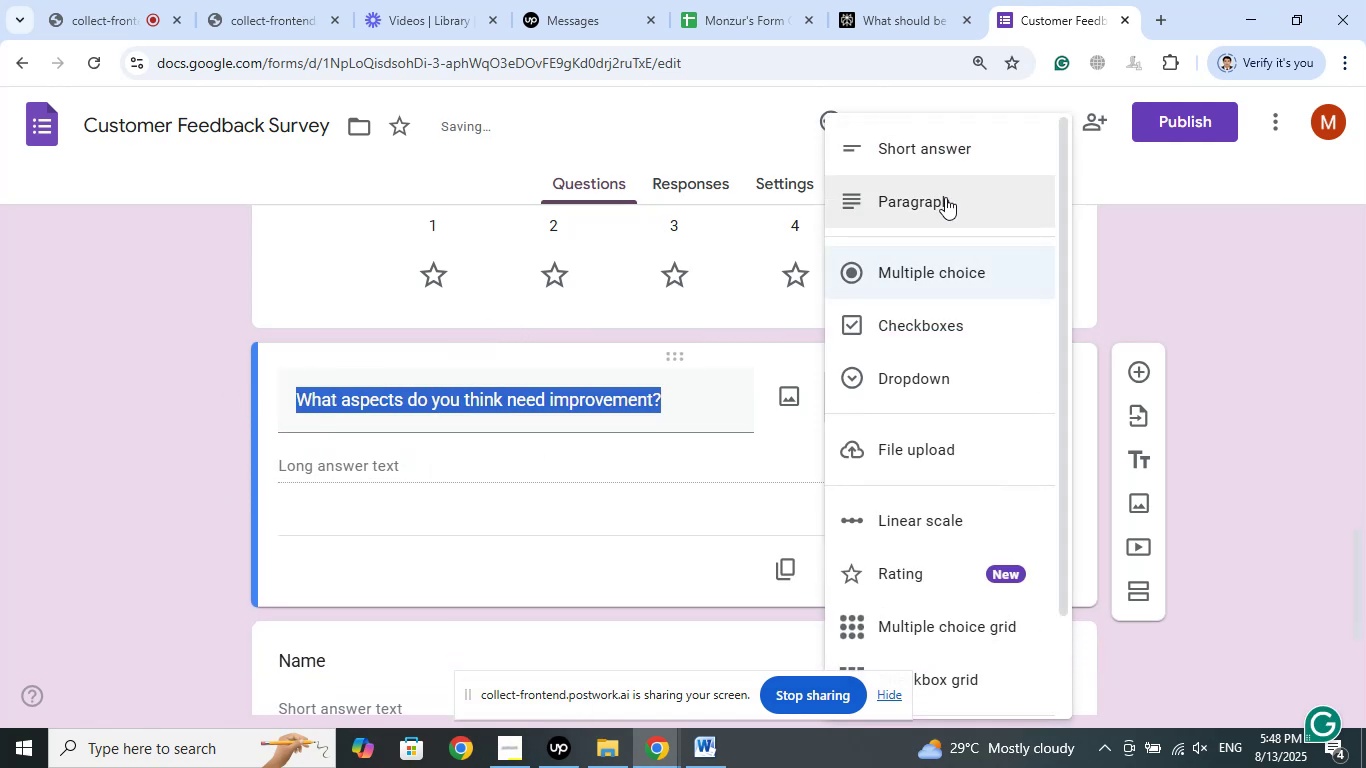 
left_click([941, 207])
 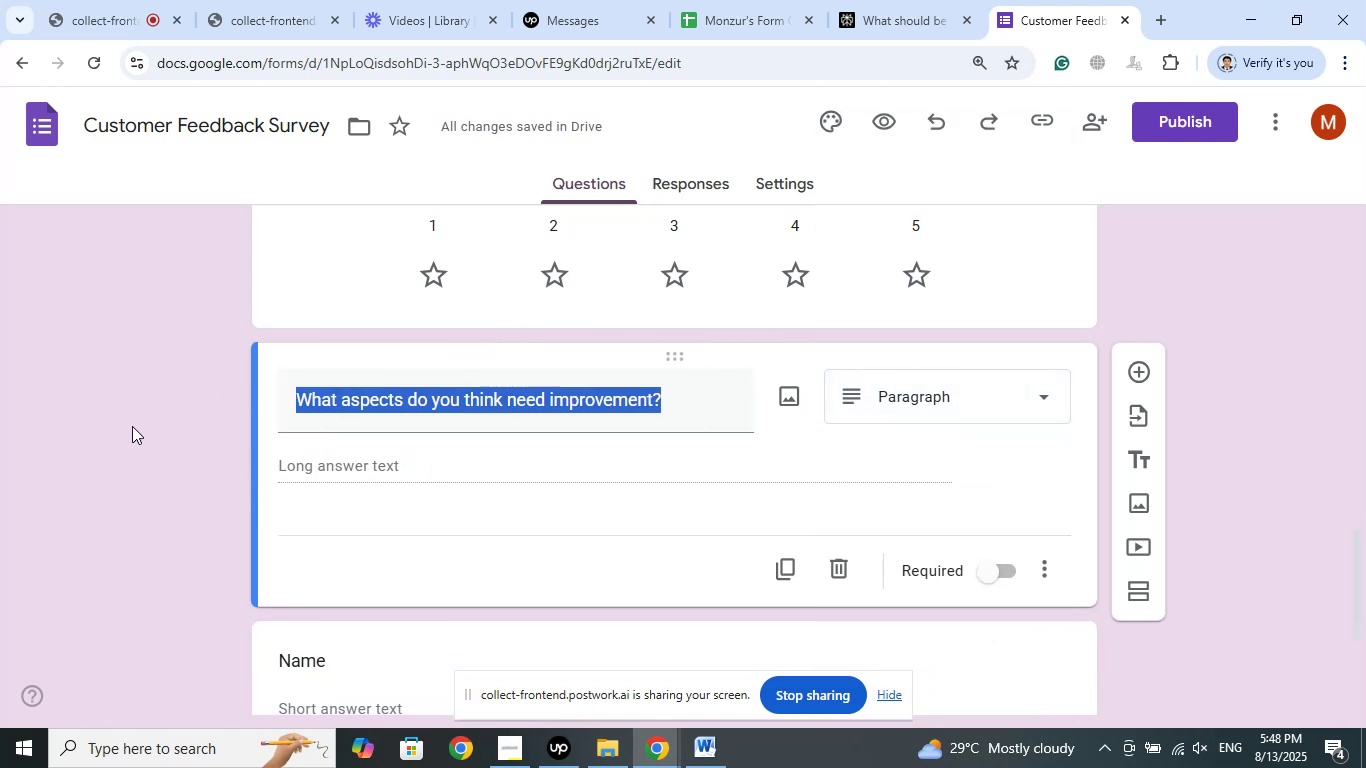 
left_click([132, 426])
 